 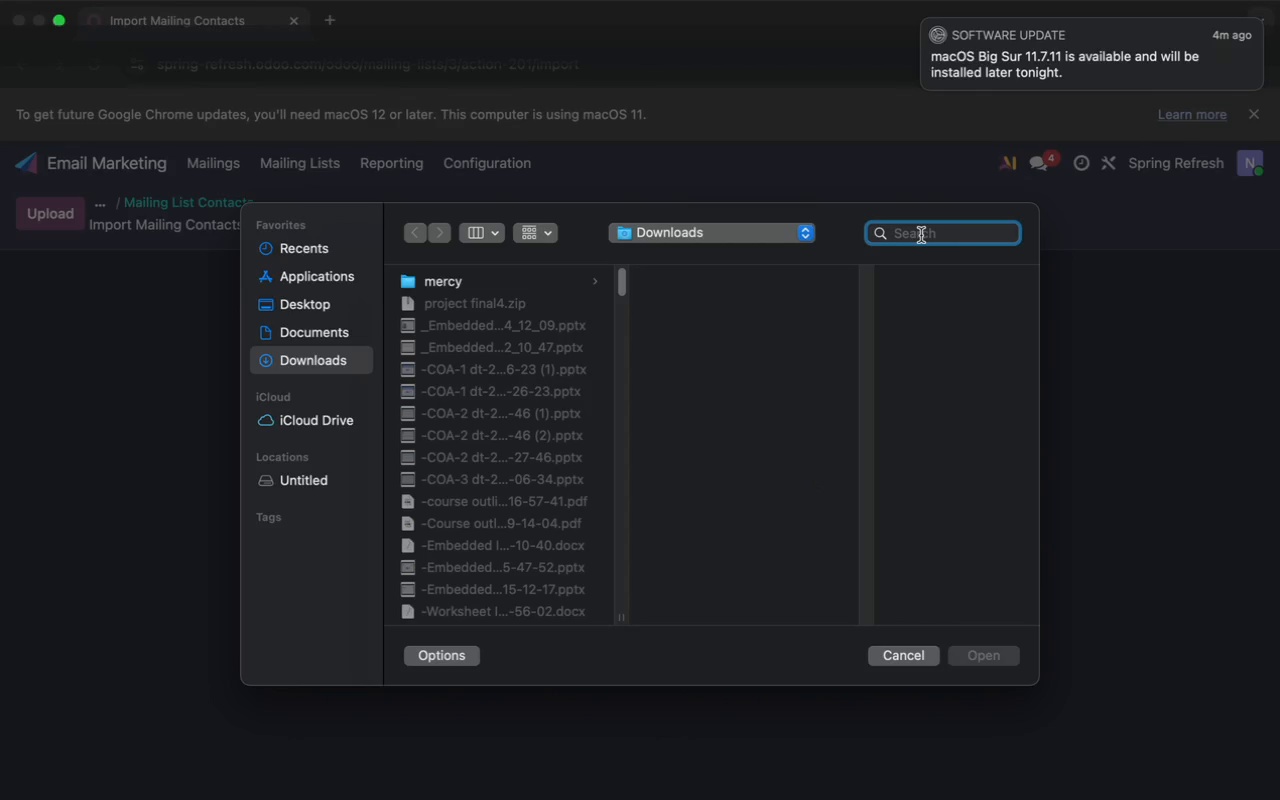 
key(Meta+V)
 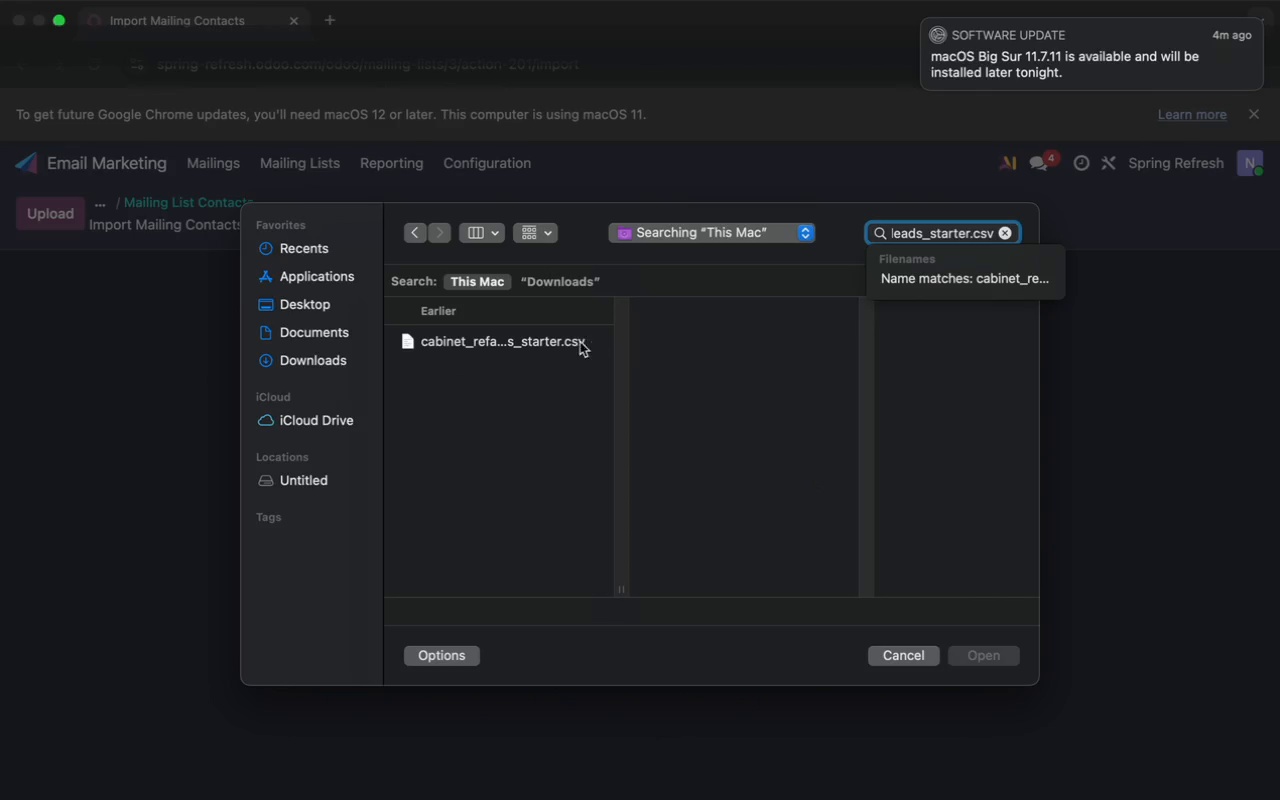 
left_click([544, 342])
 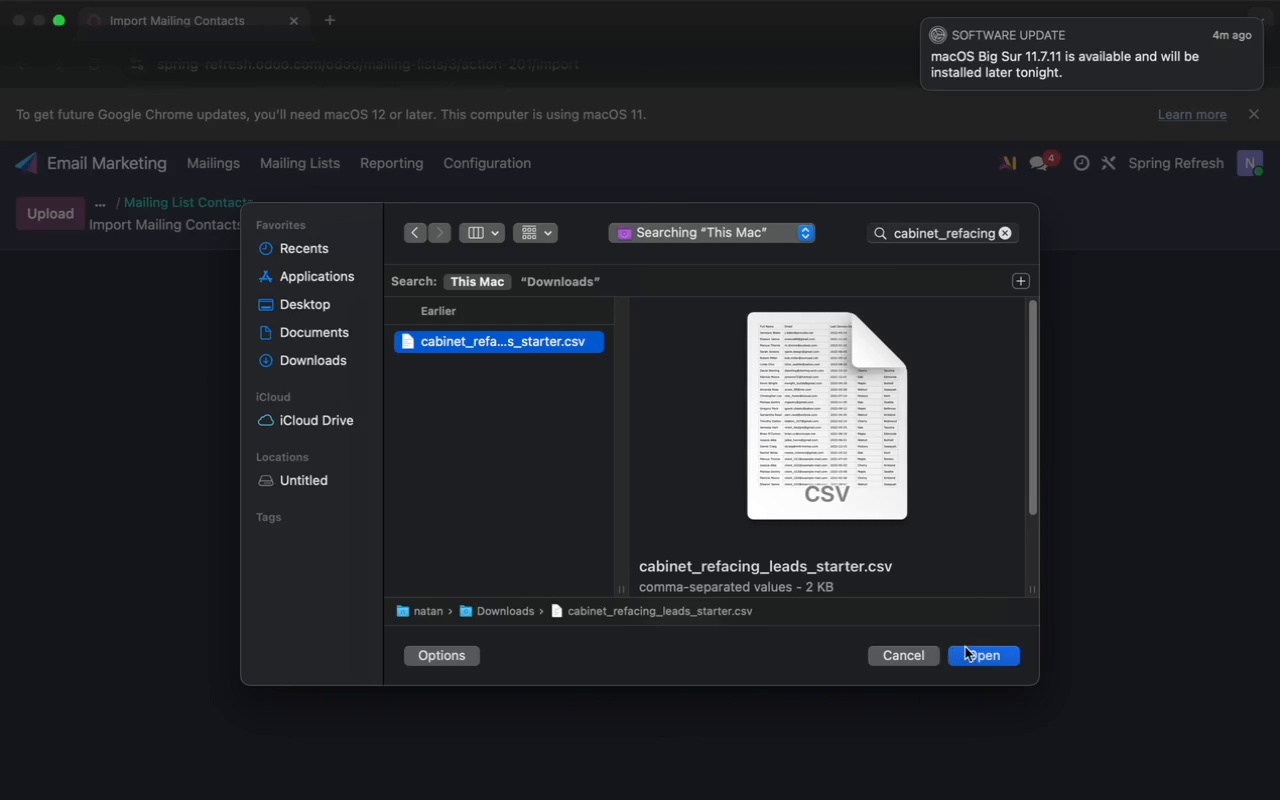 
left_click([973, 659])
 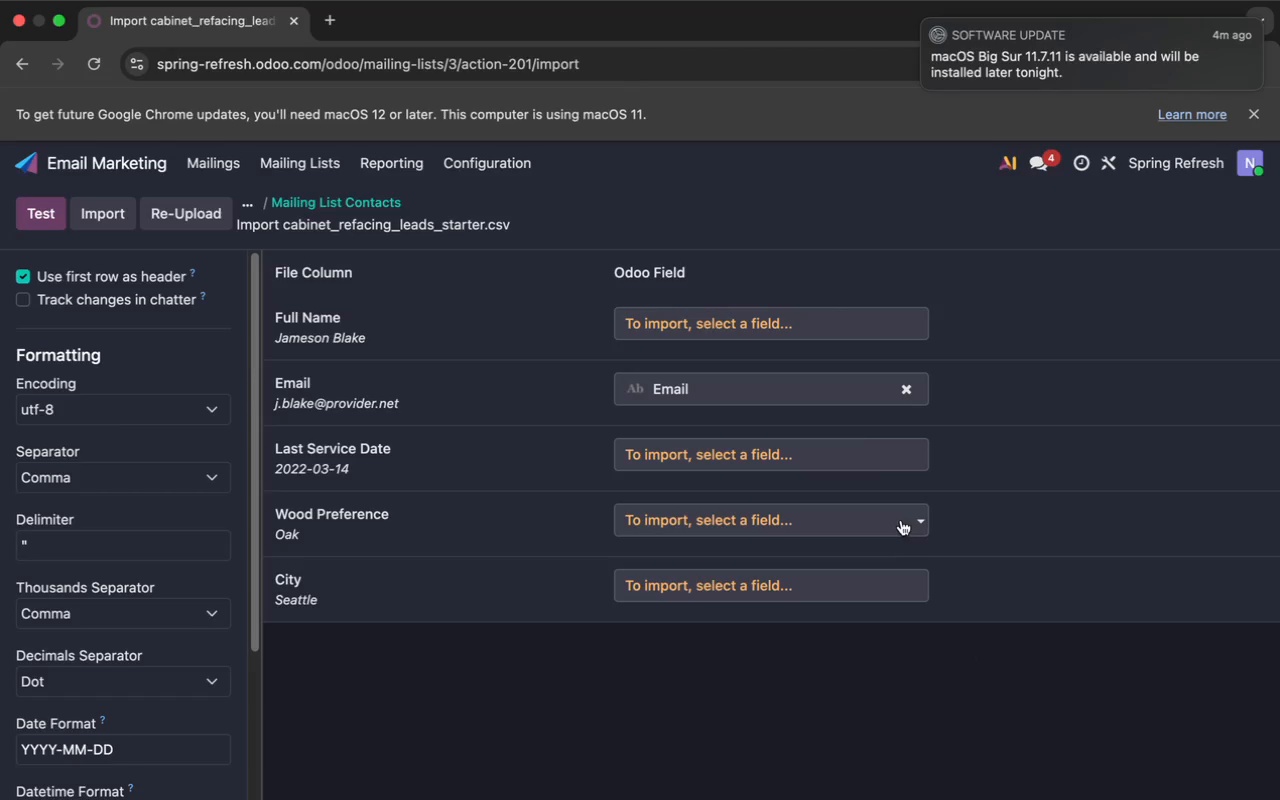 
wait(5.62)
 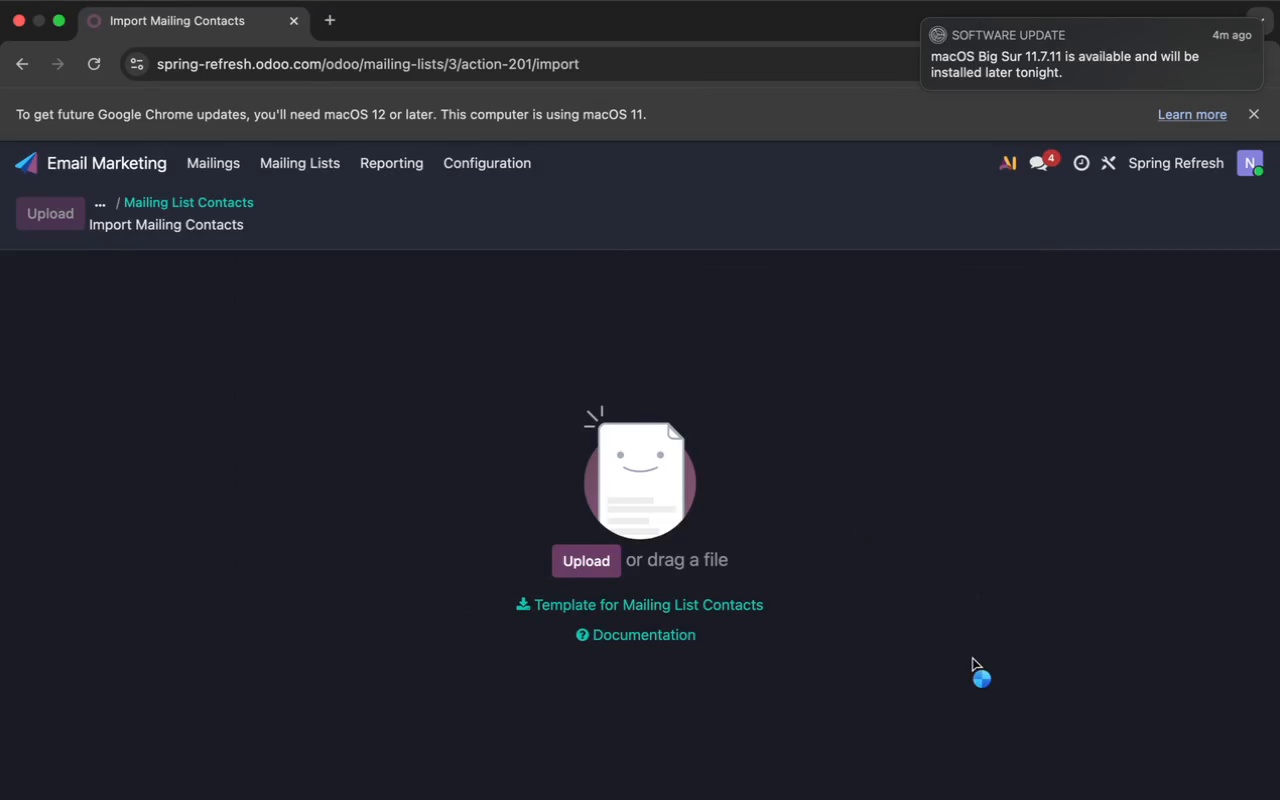 
left_click([816, 321])
 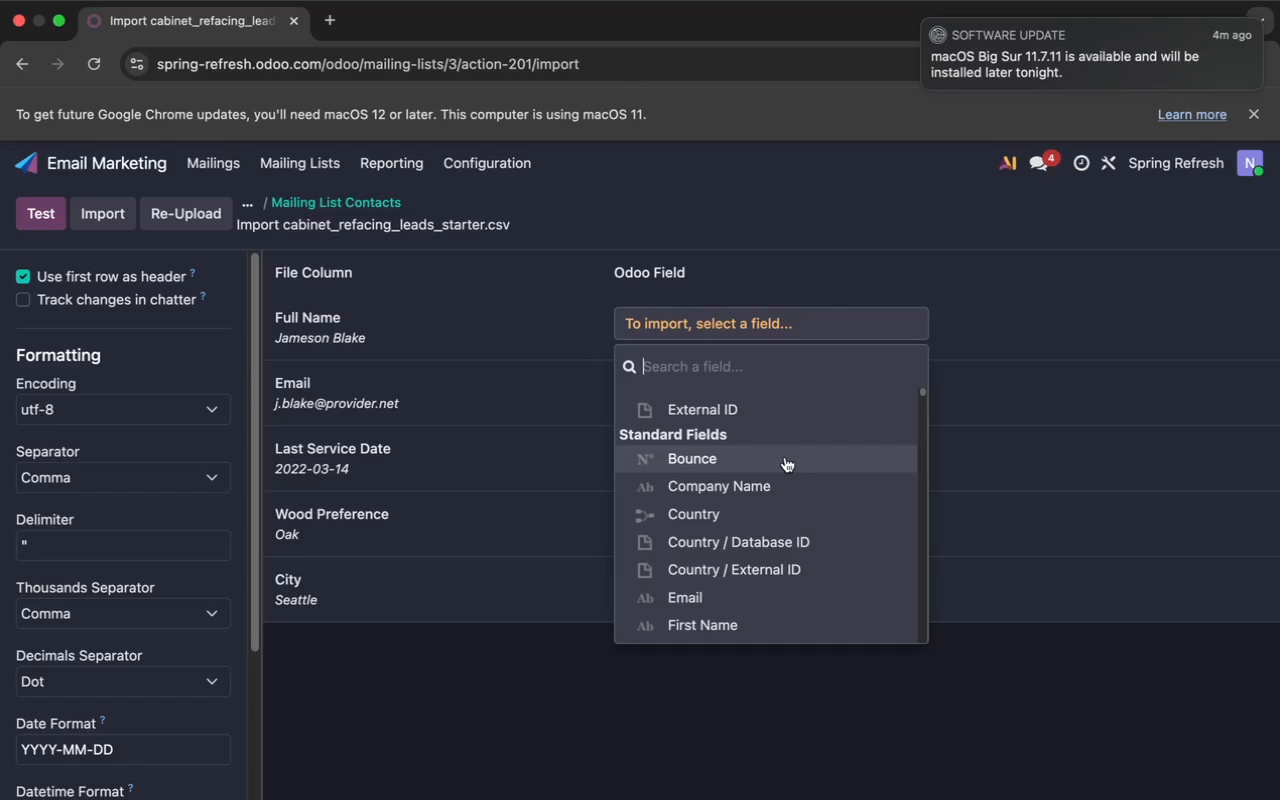 
scroll: coordinate [750, 559], scroll_direction: down, amount: 18.0
 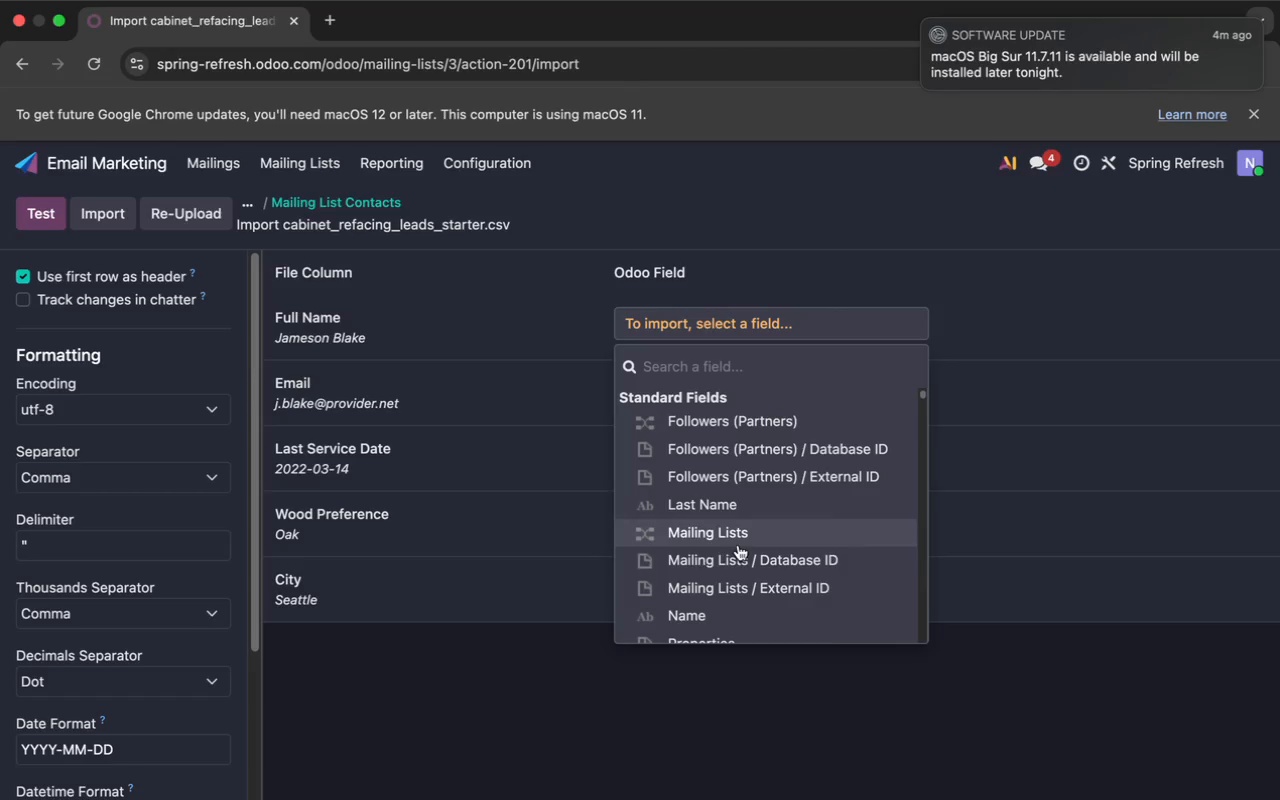 
left_click([720, 605])
 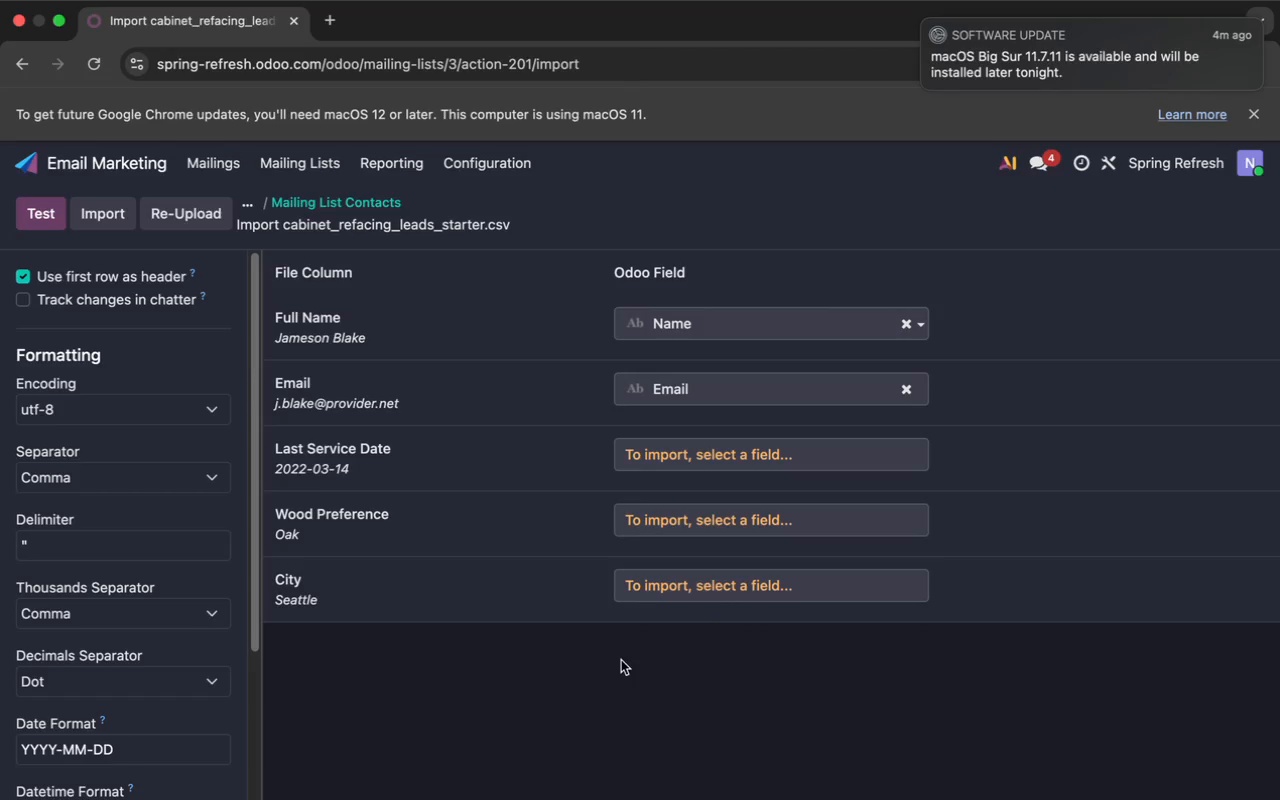 
scroll: coordinate [165, 757], scroll_direction: down, amount: 48.0
 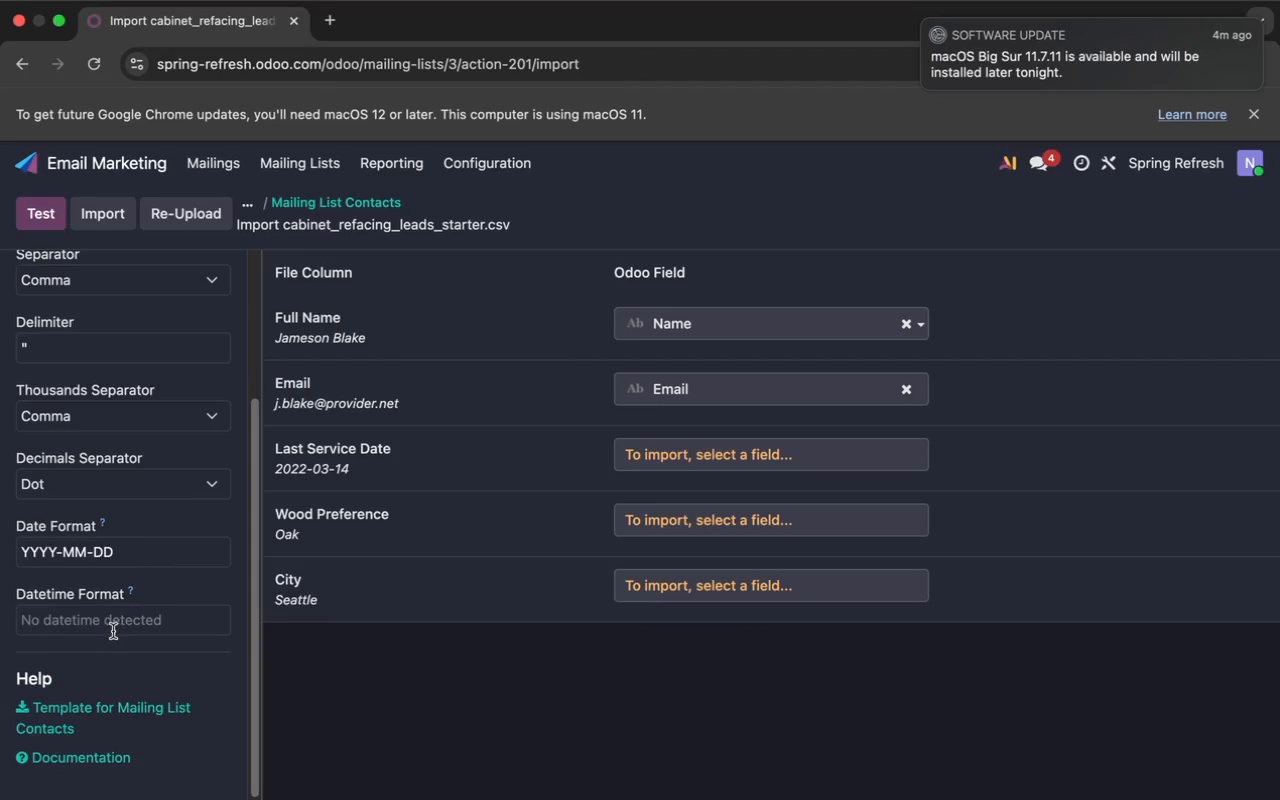 
left_click([112, 629])
 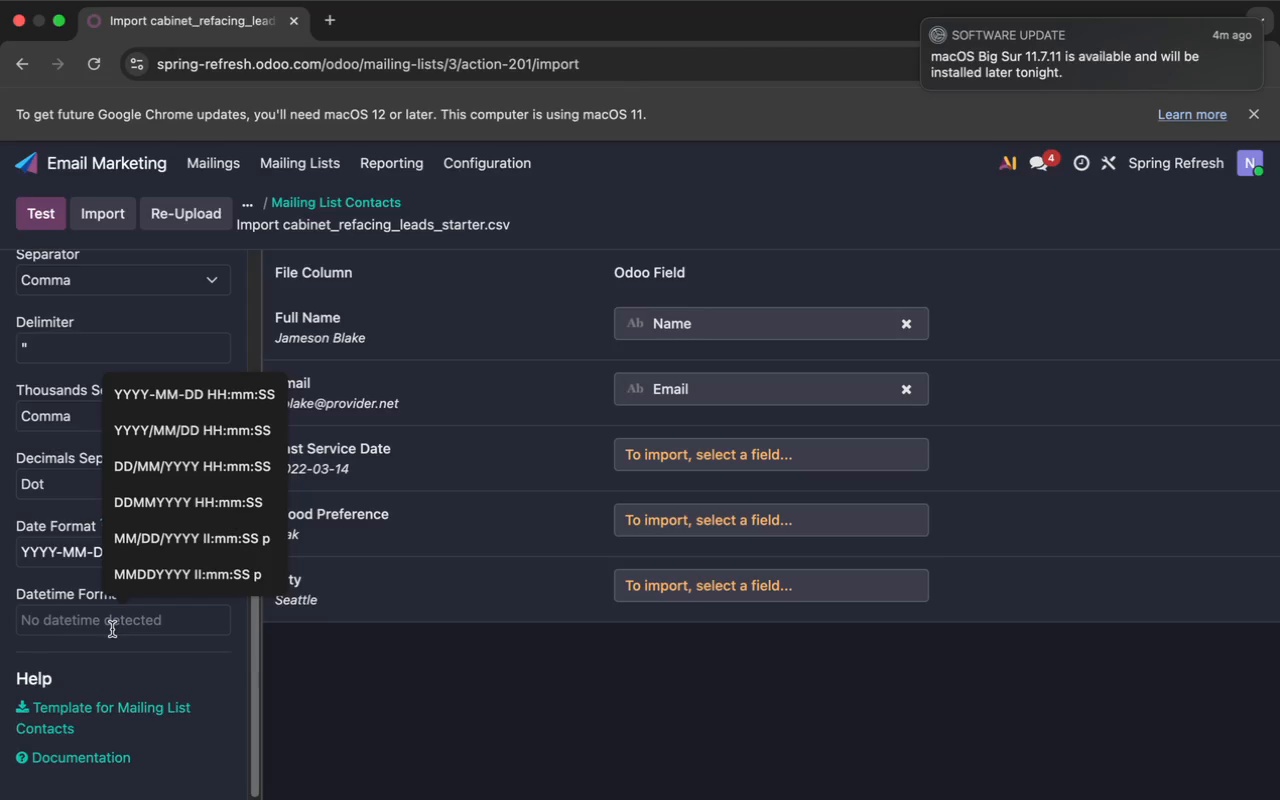 
type(Last Service Date, Wood Preference)
 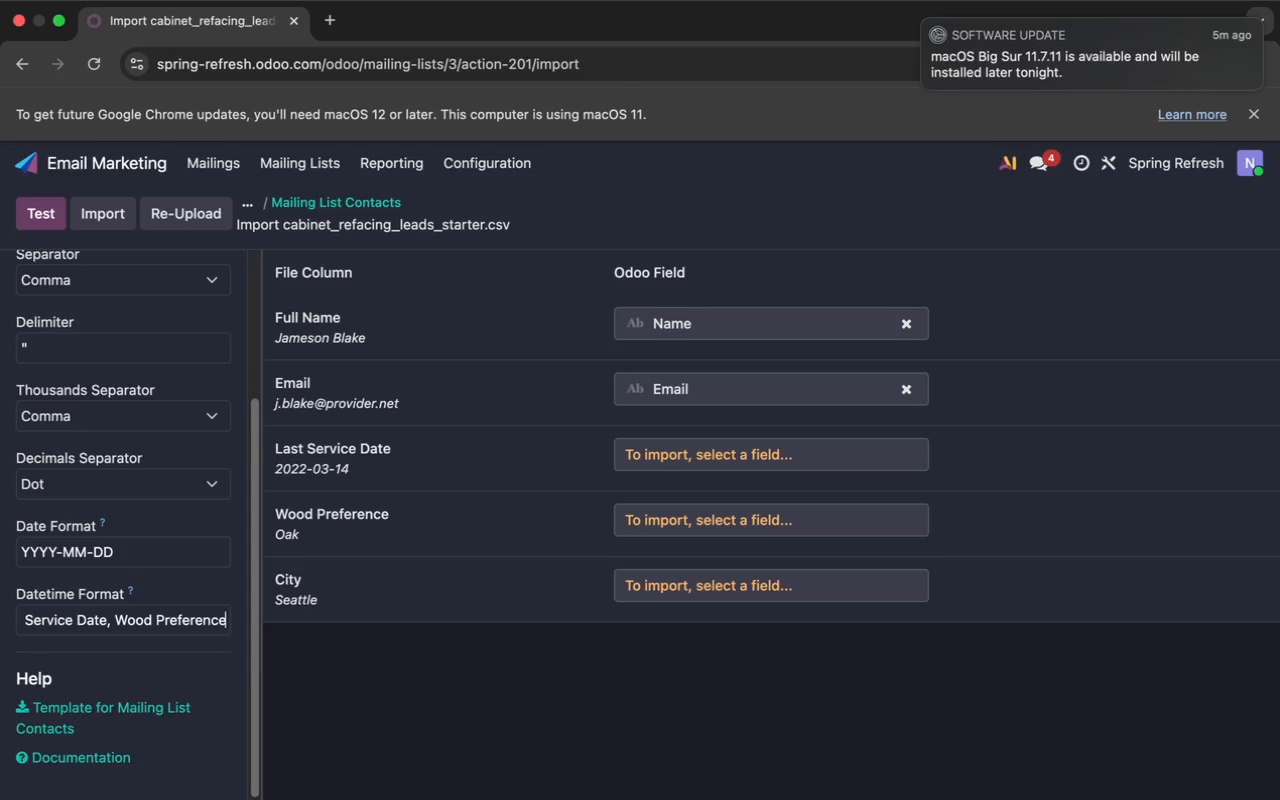 
wait(9.98)
 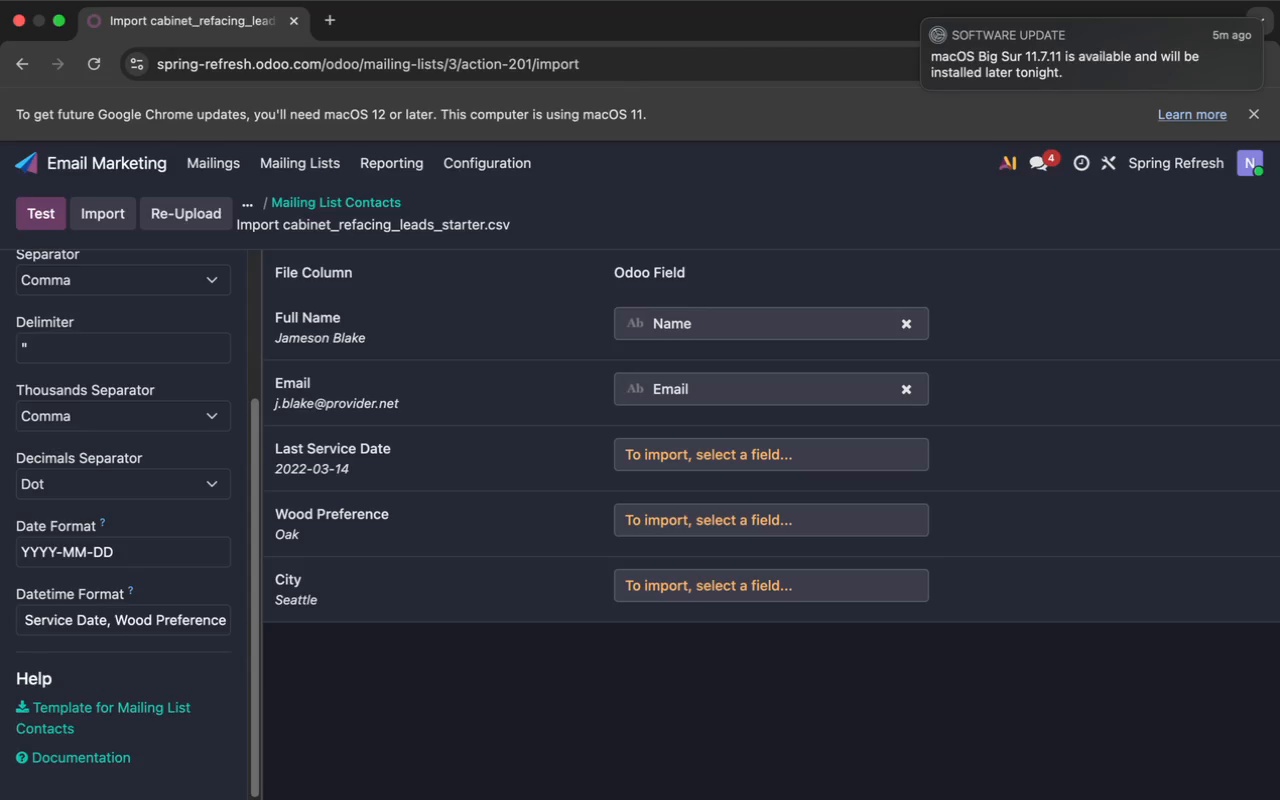 
type(, City)
 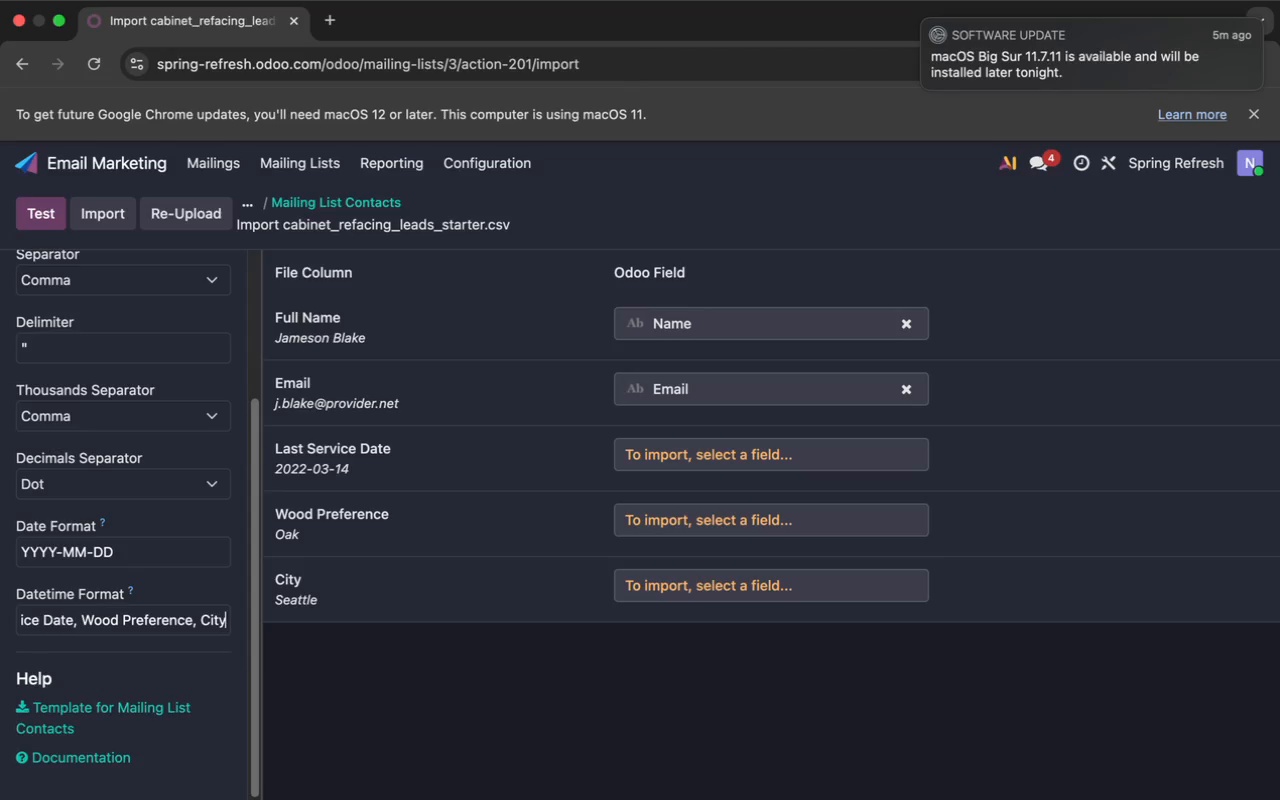 
key(Meta+A)
 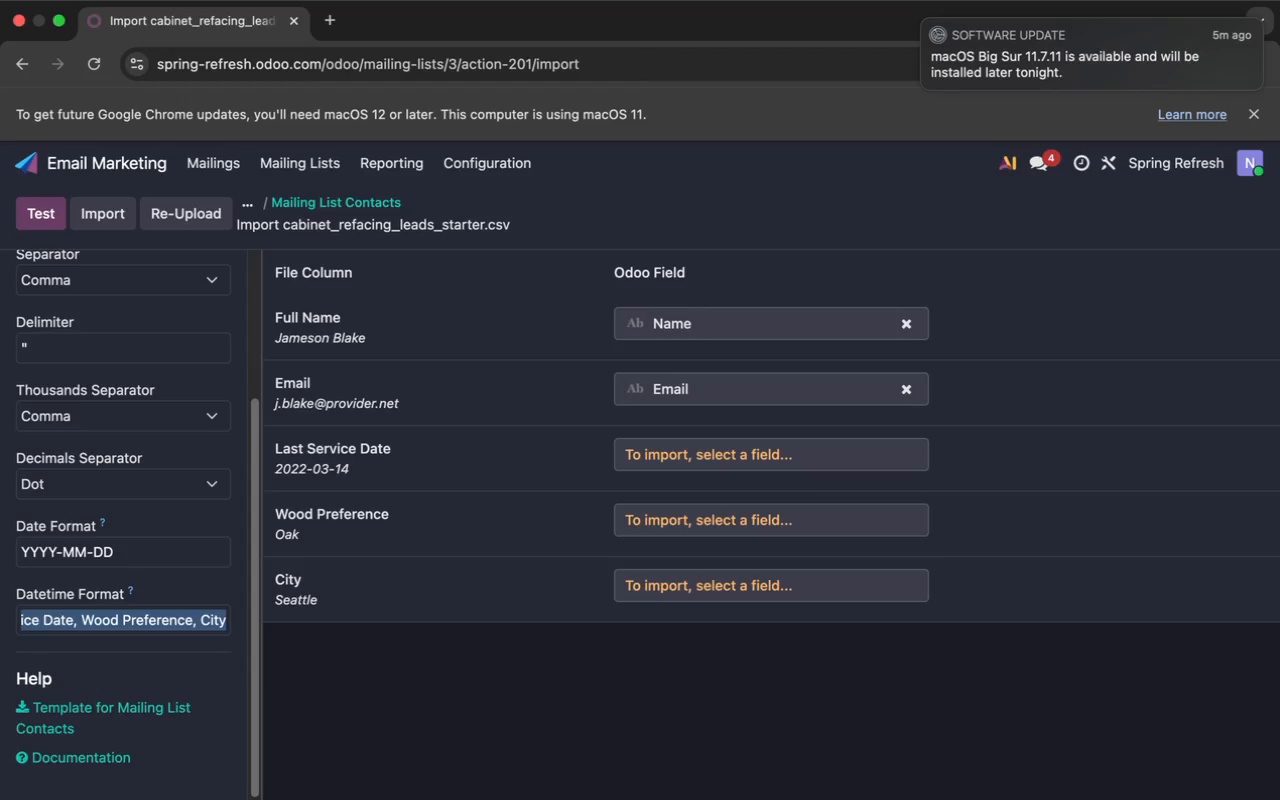 
key(Meta+X)
 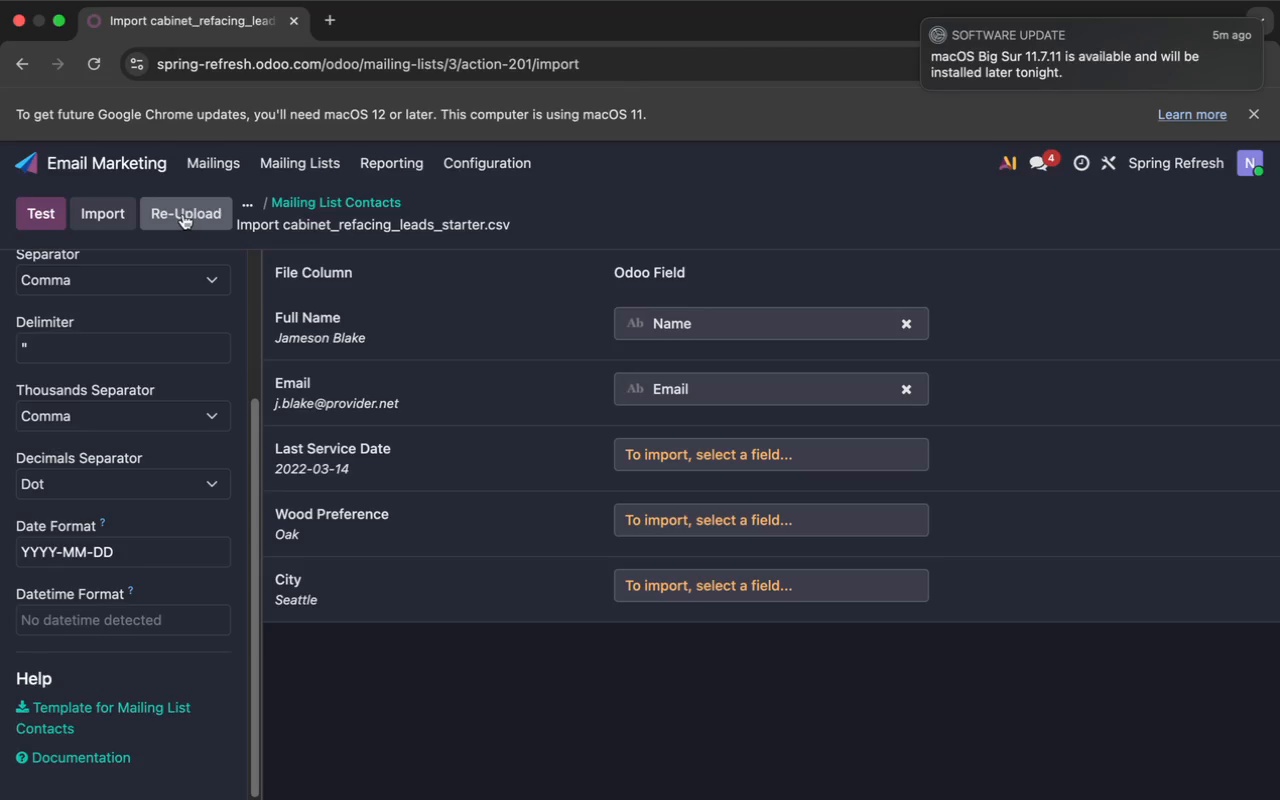 
wait(5.19)
 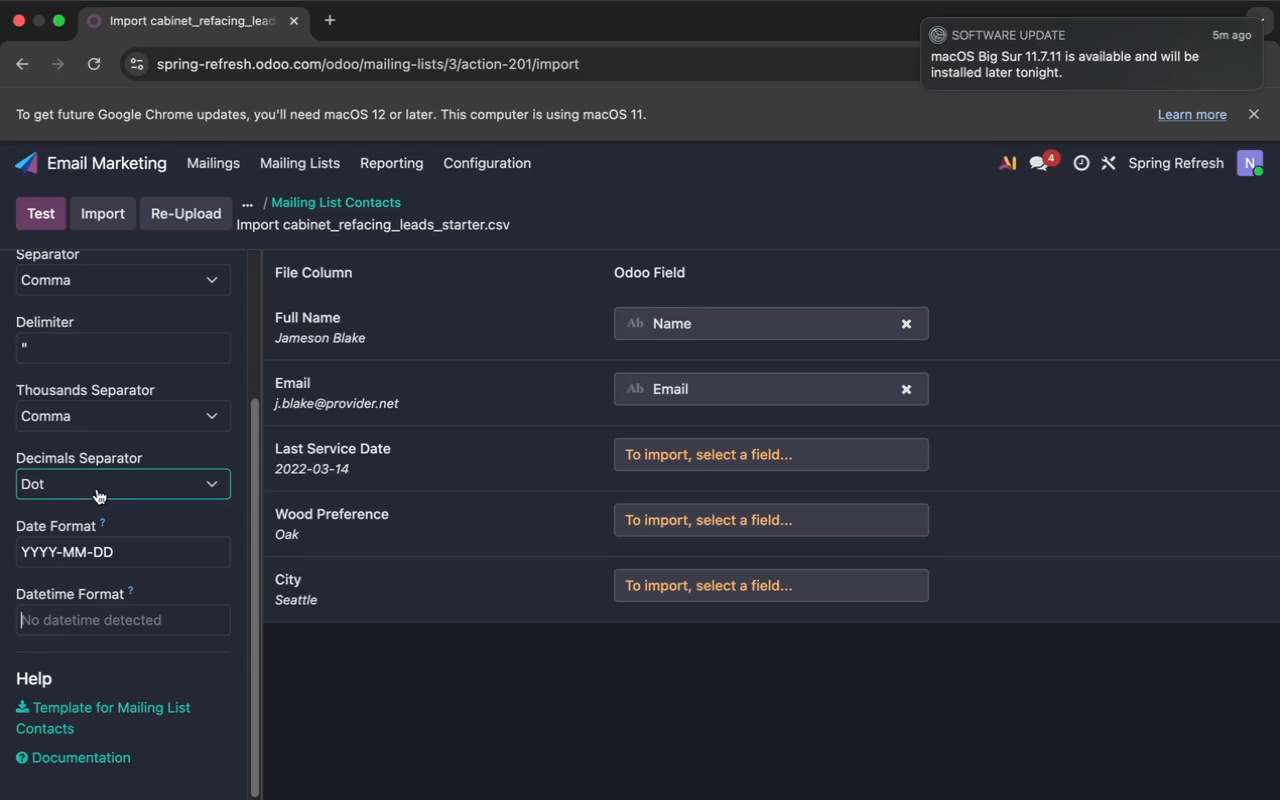 
scroll: coordinate [230, 298], scroll_direction: up, amount: 55.0
 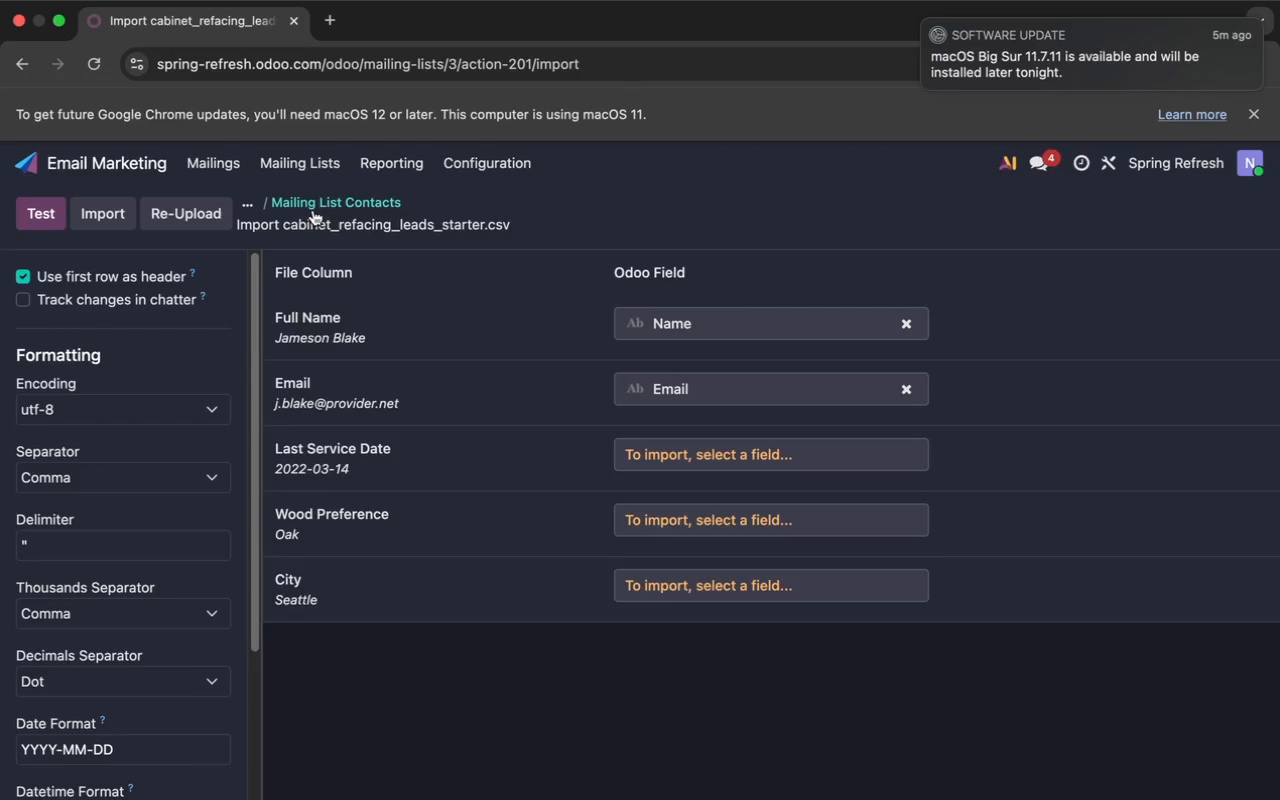 
left_click([317, 207])
 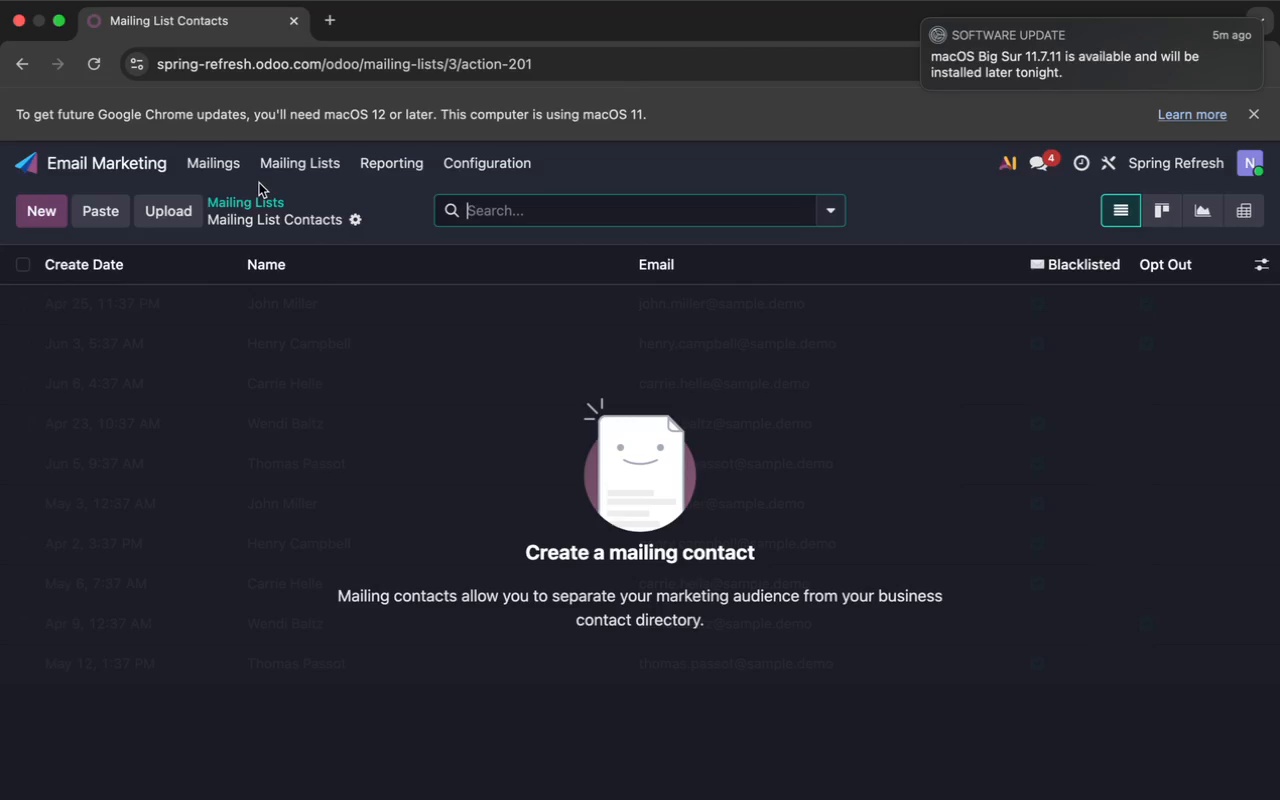 
left_click([287, 165])
 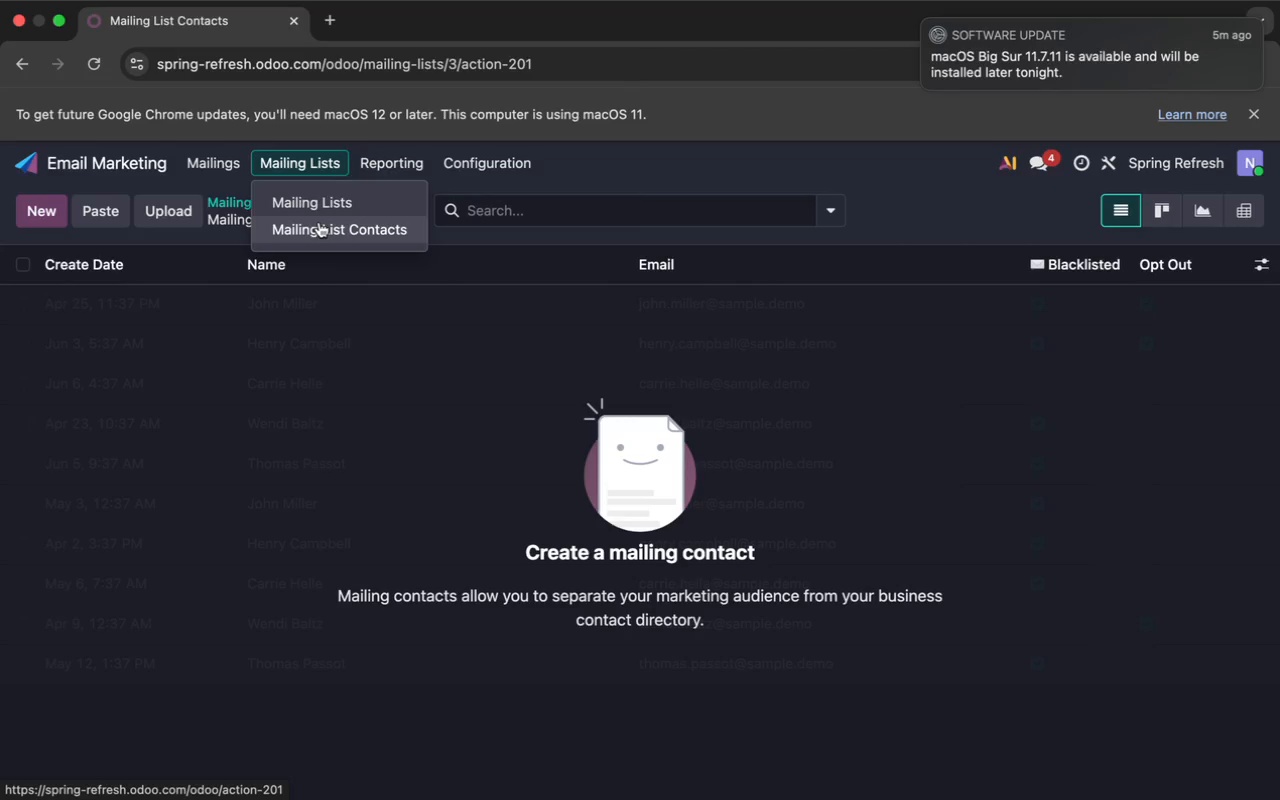 
wait(5.03)
 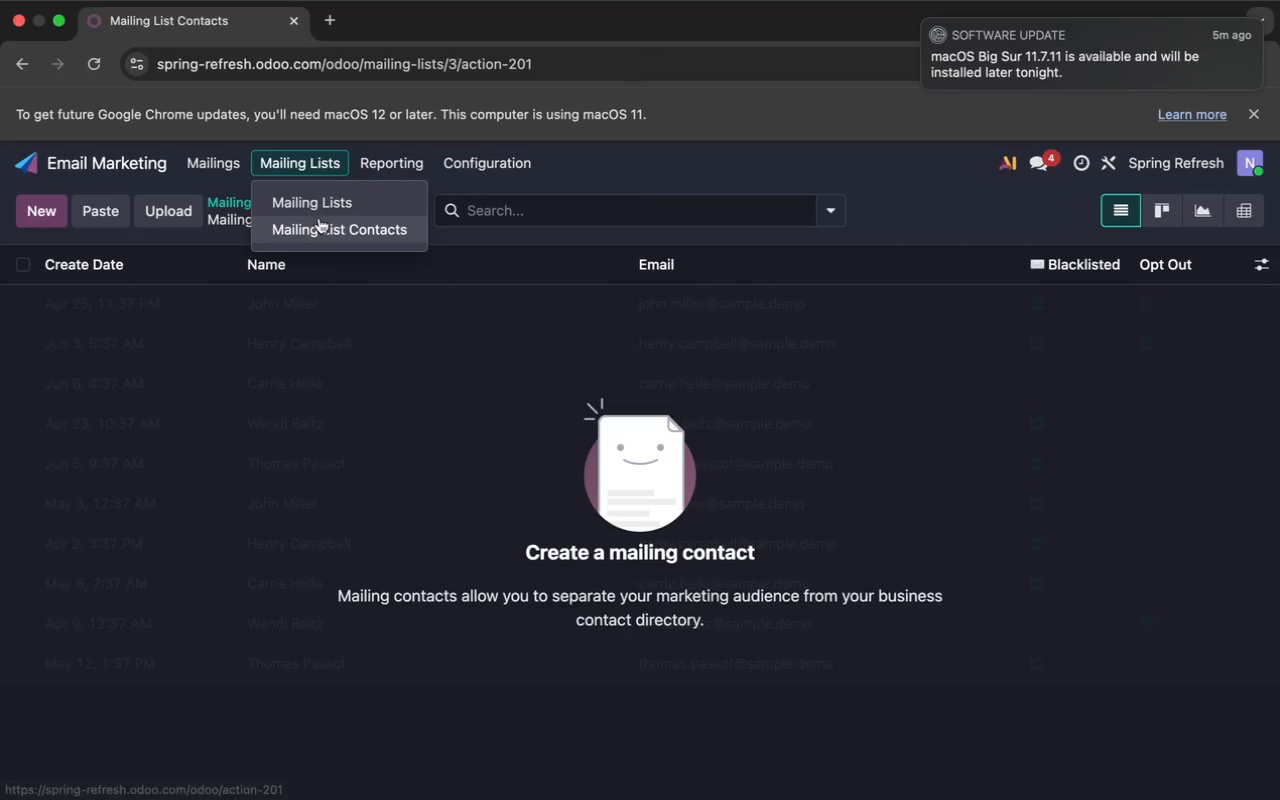 
left_click([310, 191])
 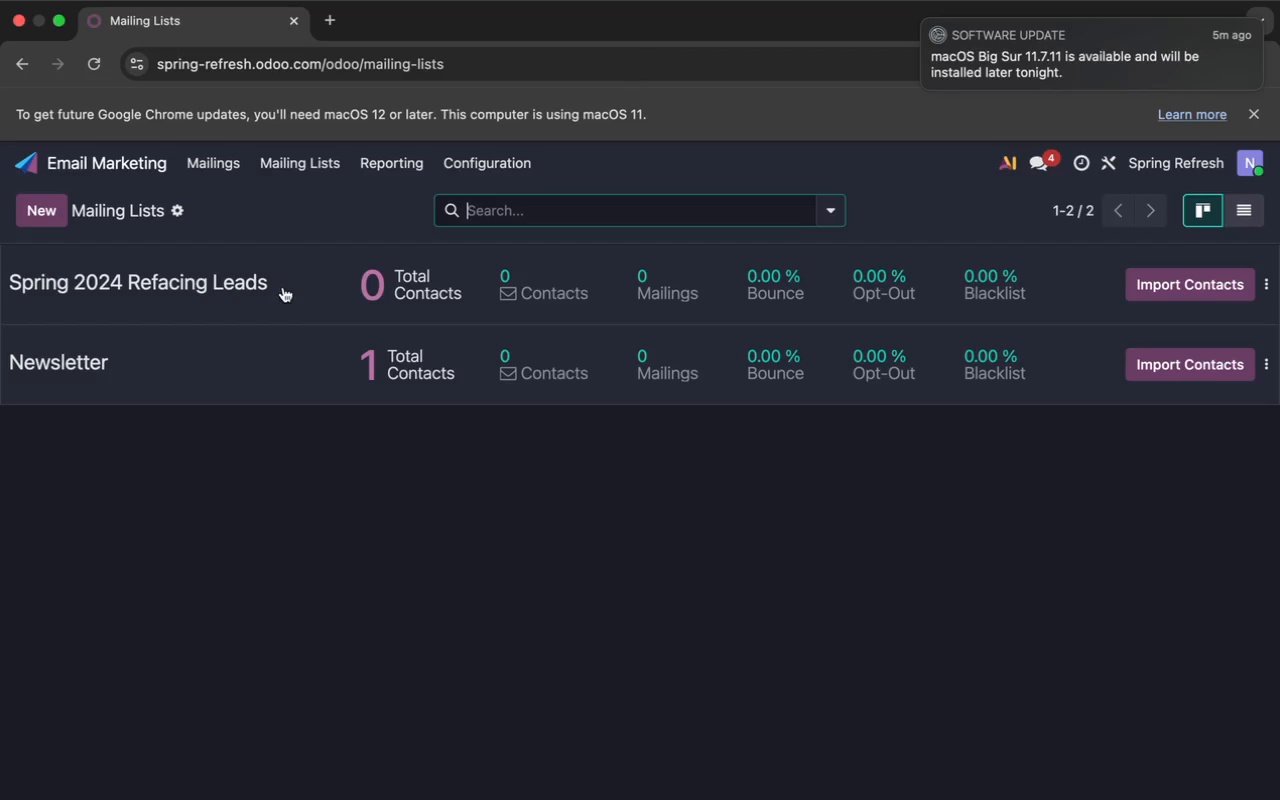 
left_click([276, 337])
 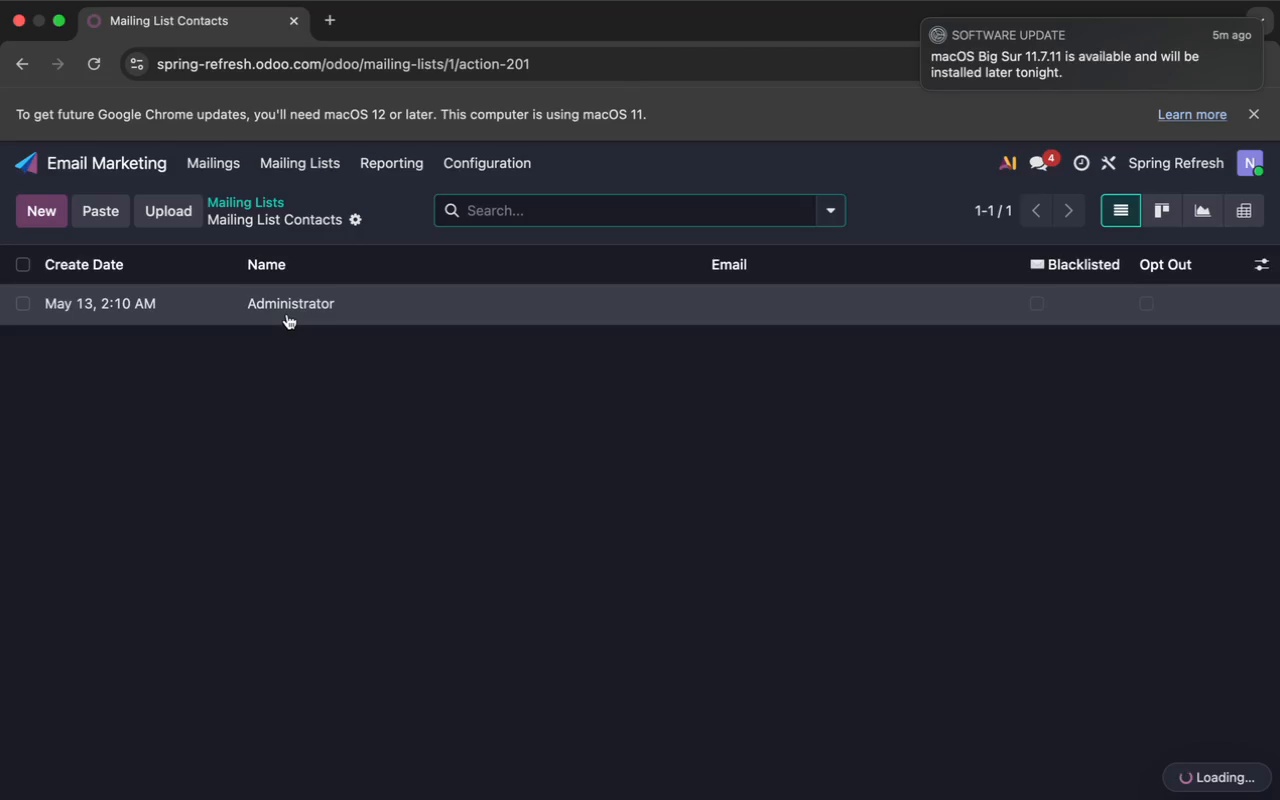 
left_click([287, 312])
 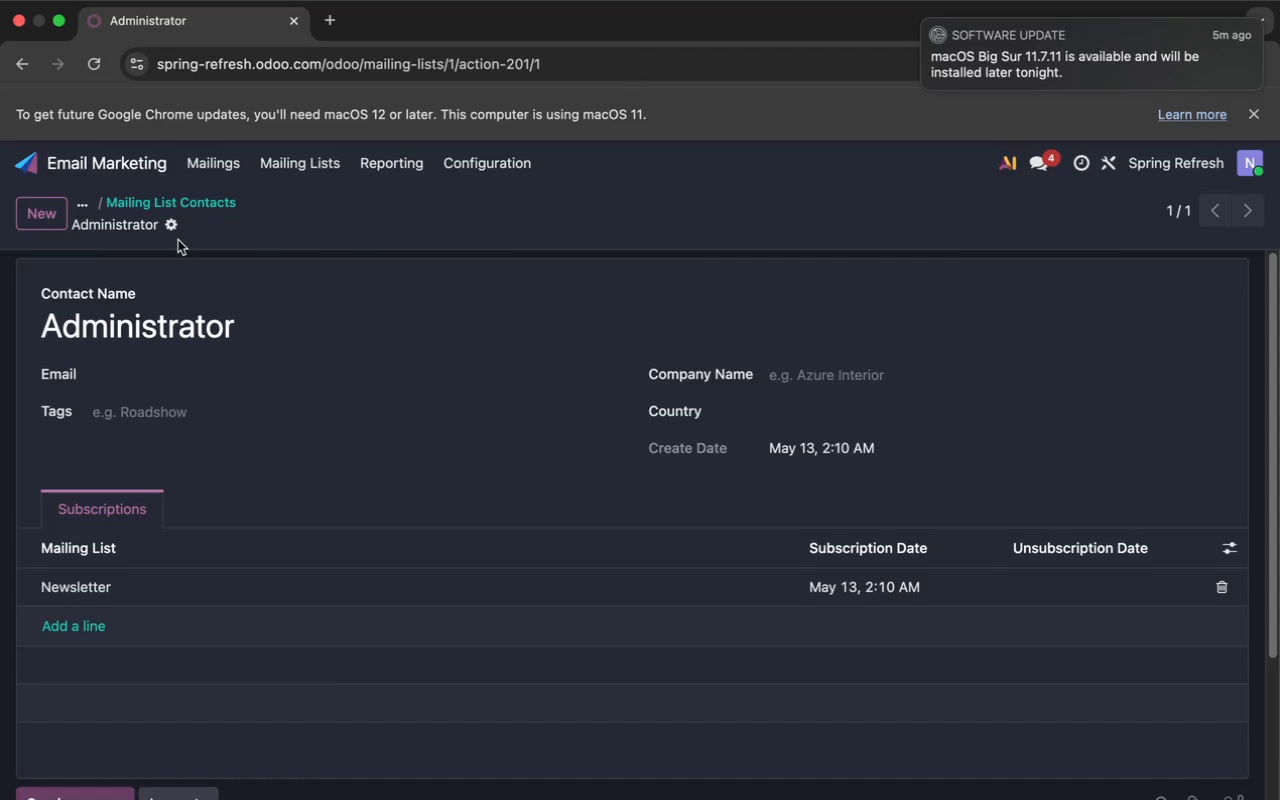 
left_click([169, 221])
 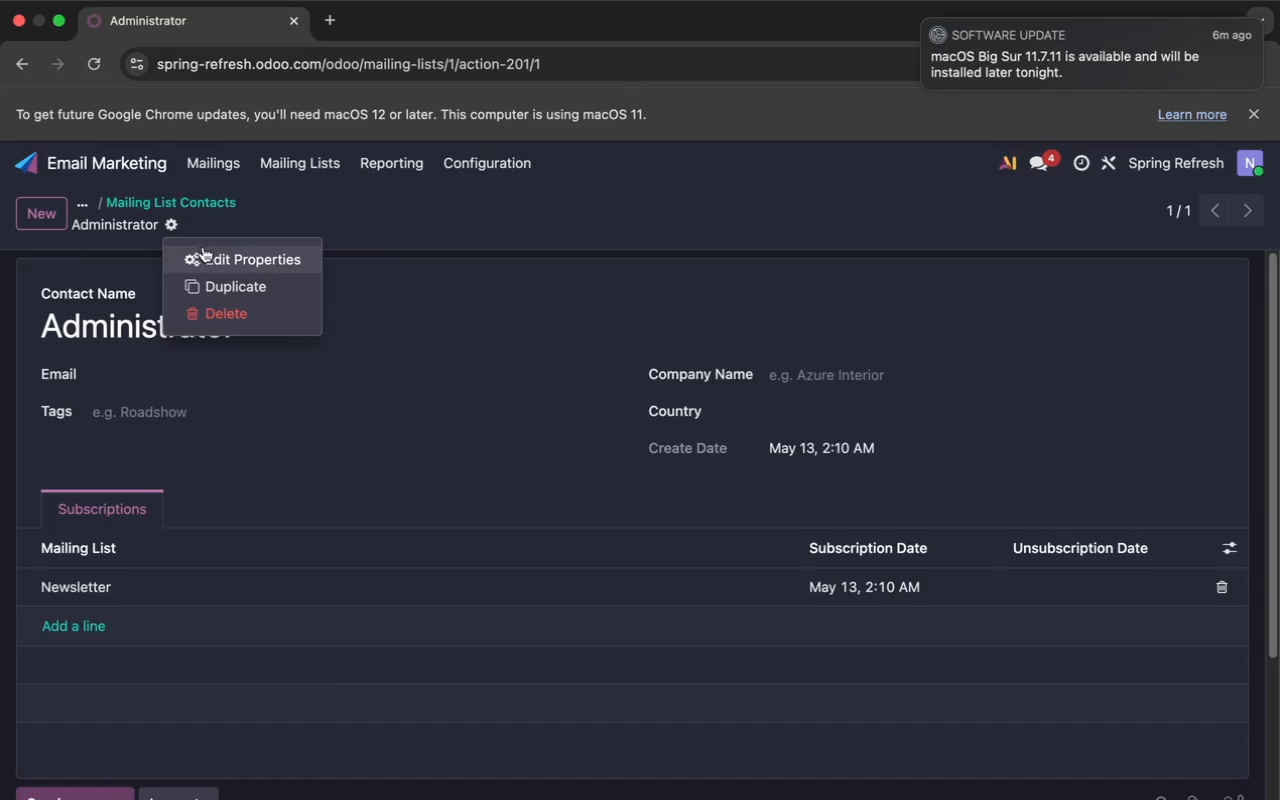 
left_click([212, 253])
 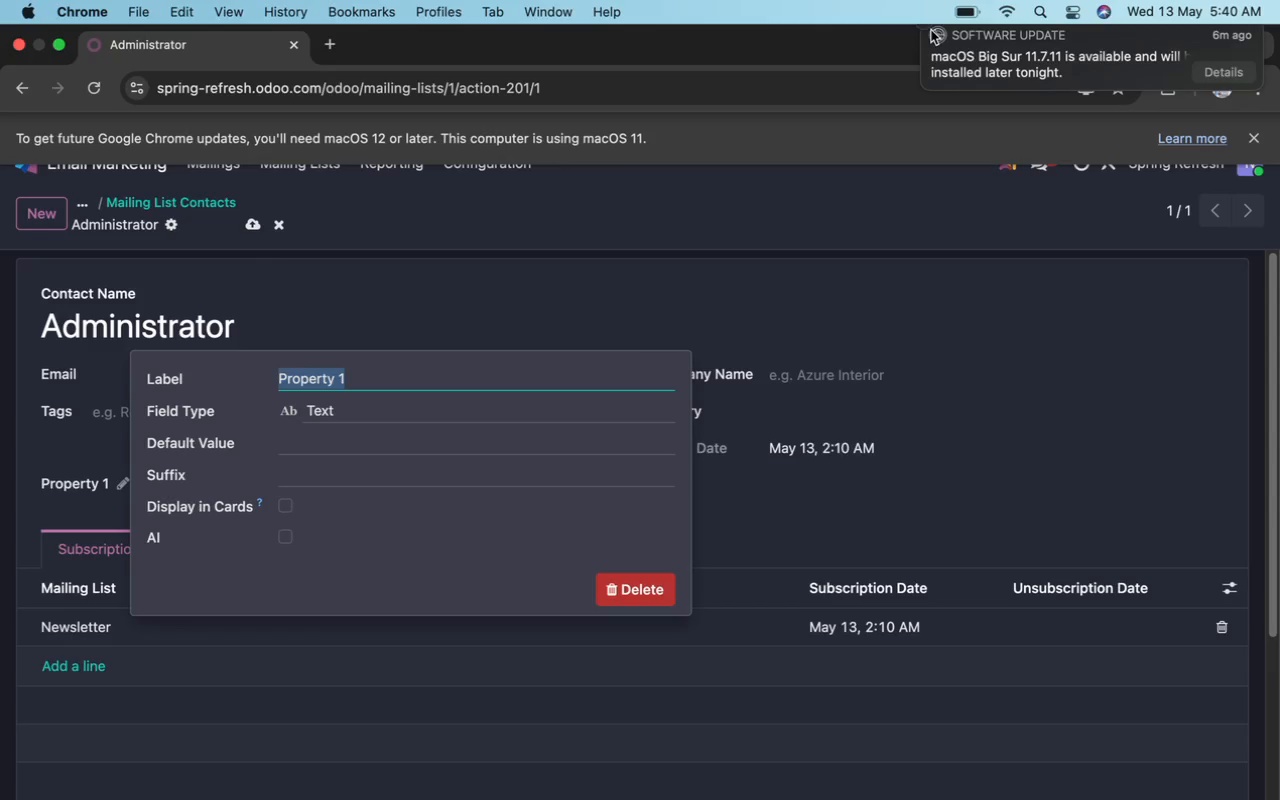 
wait(8.45)
 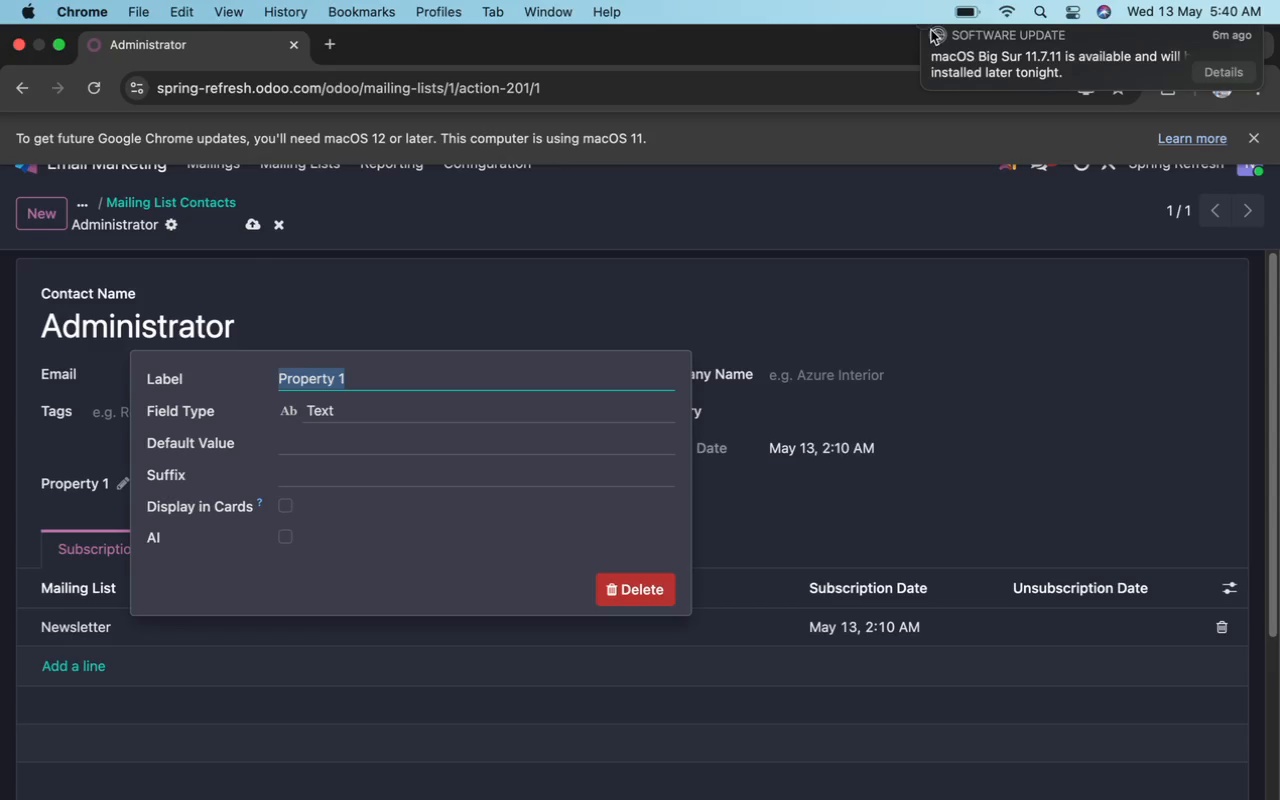 
left_click([919, 22])
 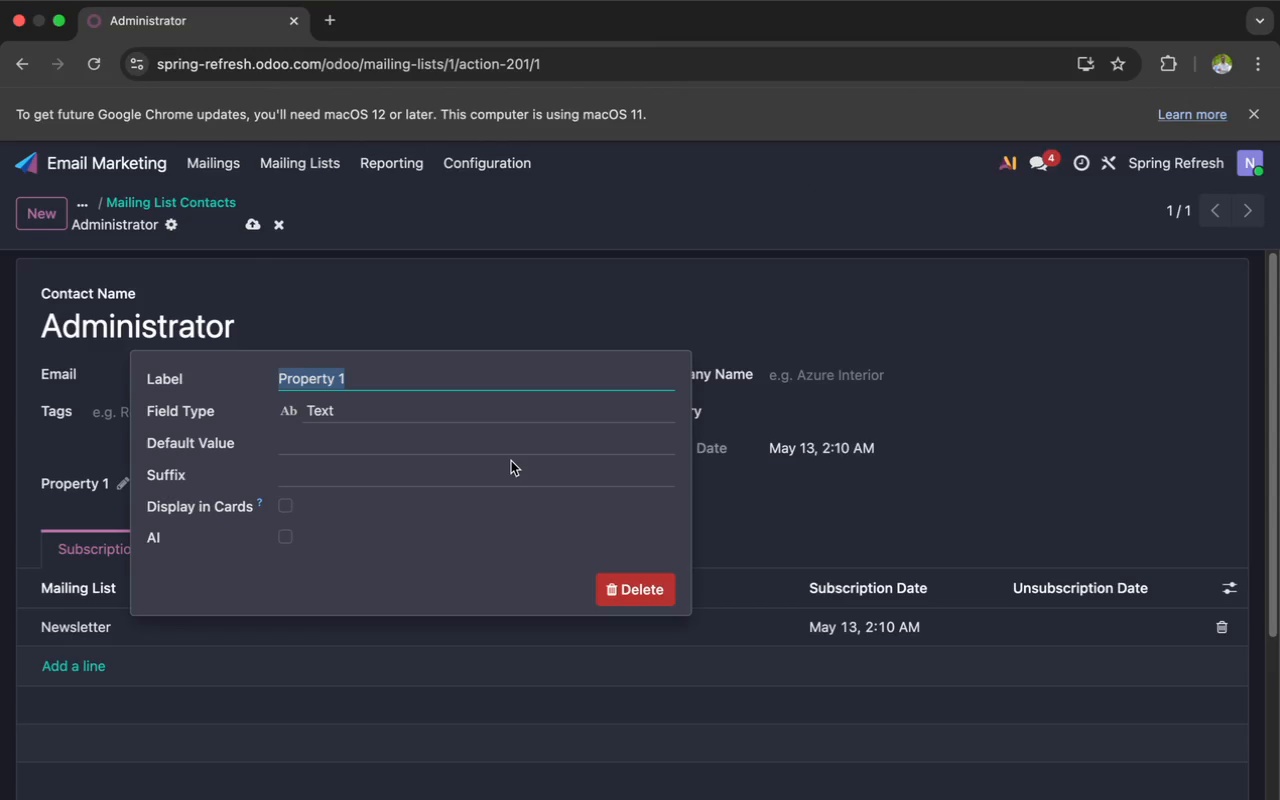 
key(Backspace)
 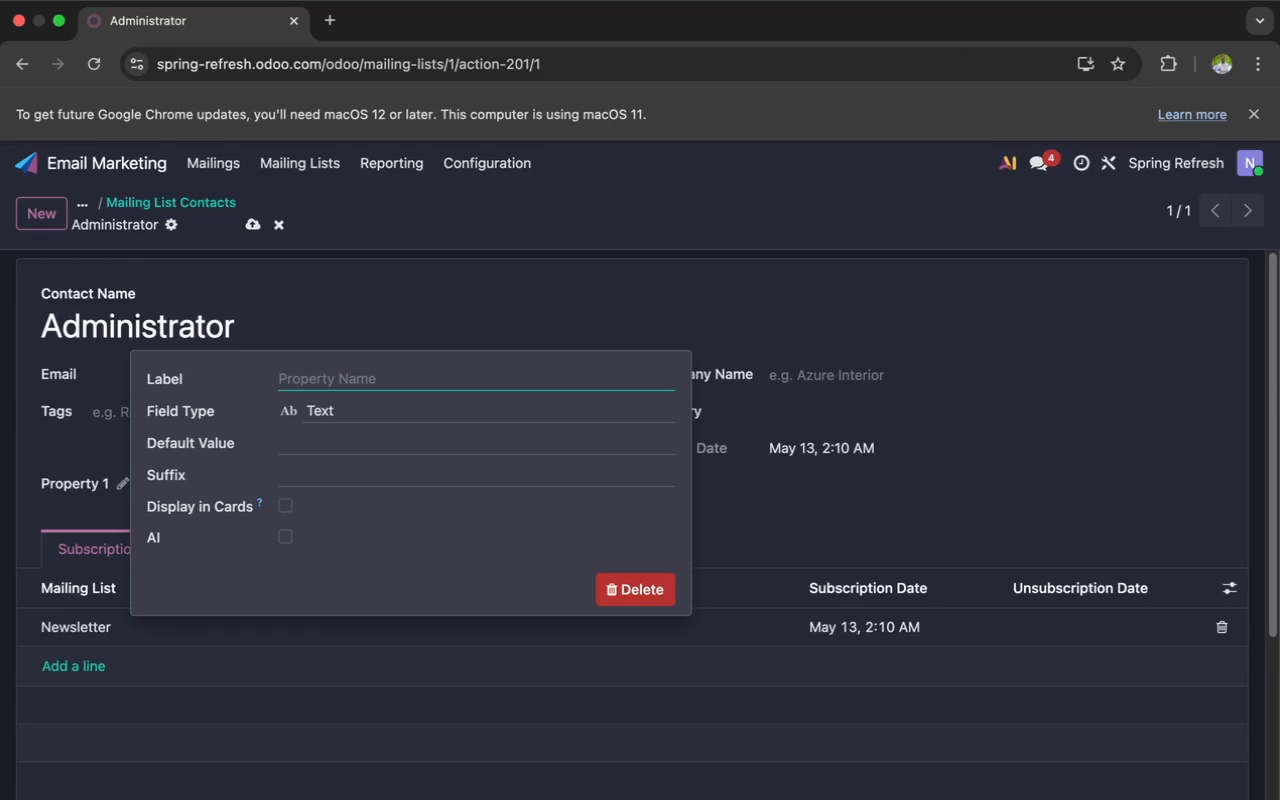 
key(Meta+V)
 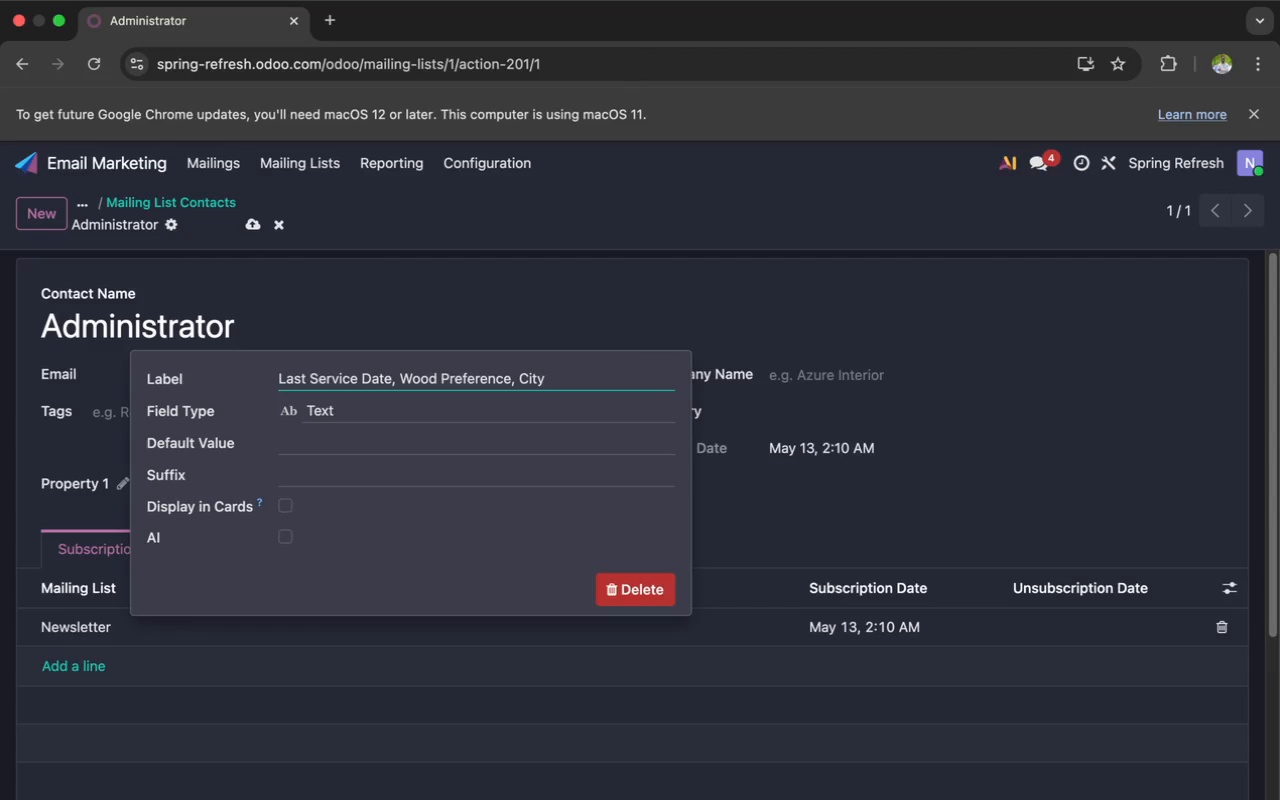 
key(Backspace)
 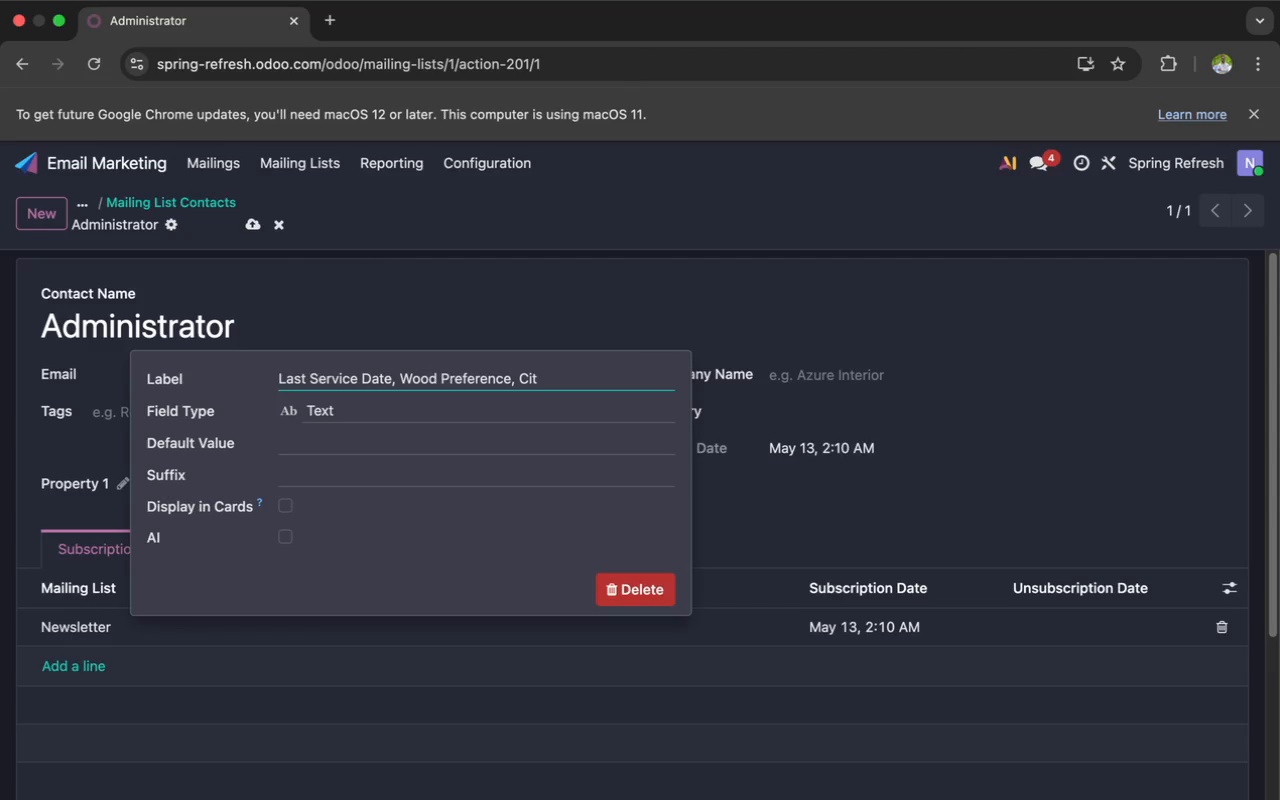 
key(Backspace)
 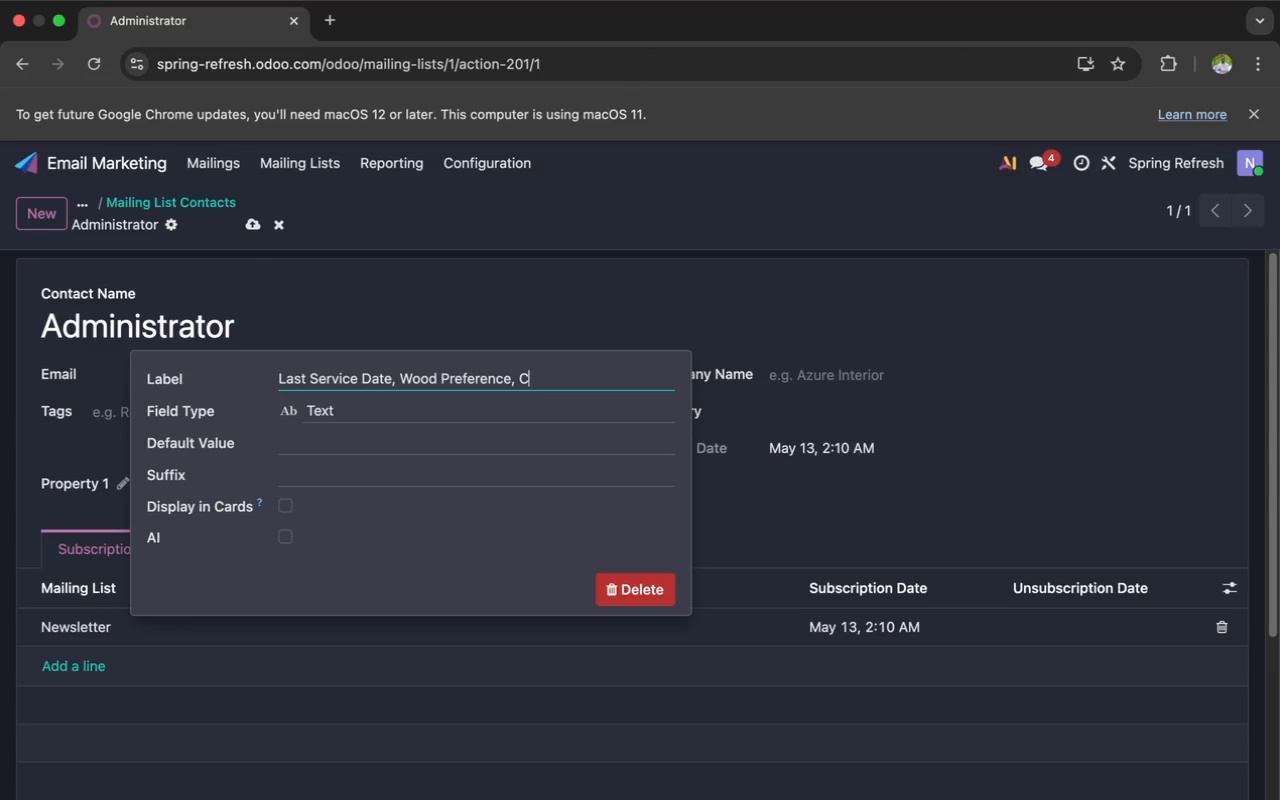 
key(Backspace)
 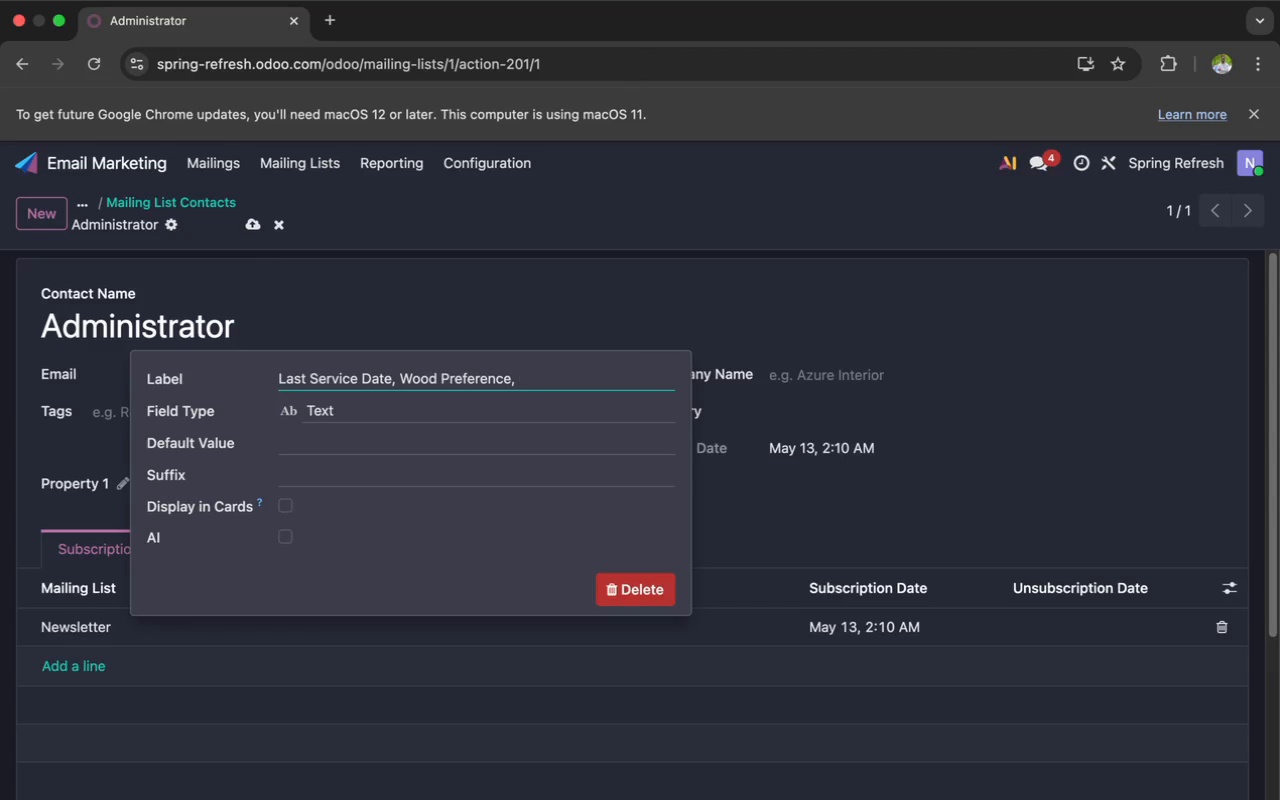 
key(Backspace)
 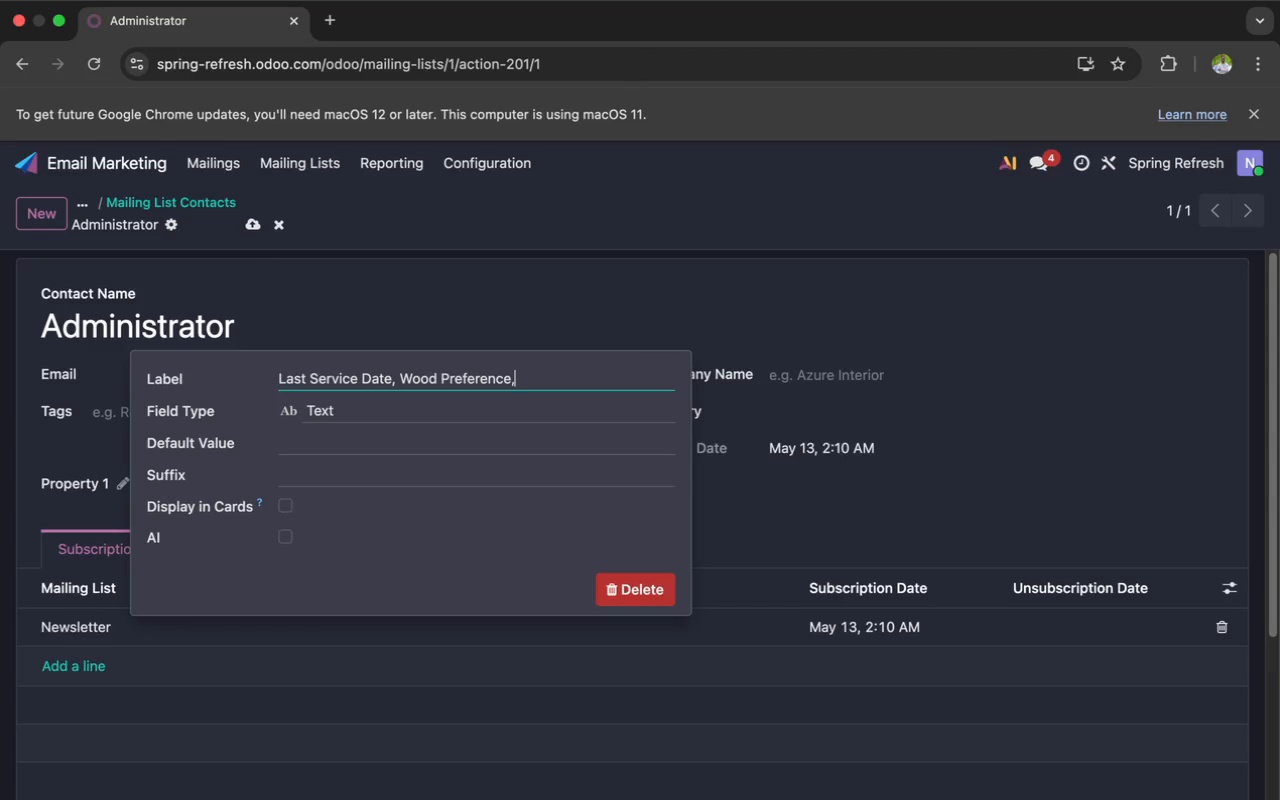 
key(Backspace)
 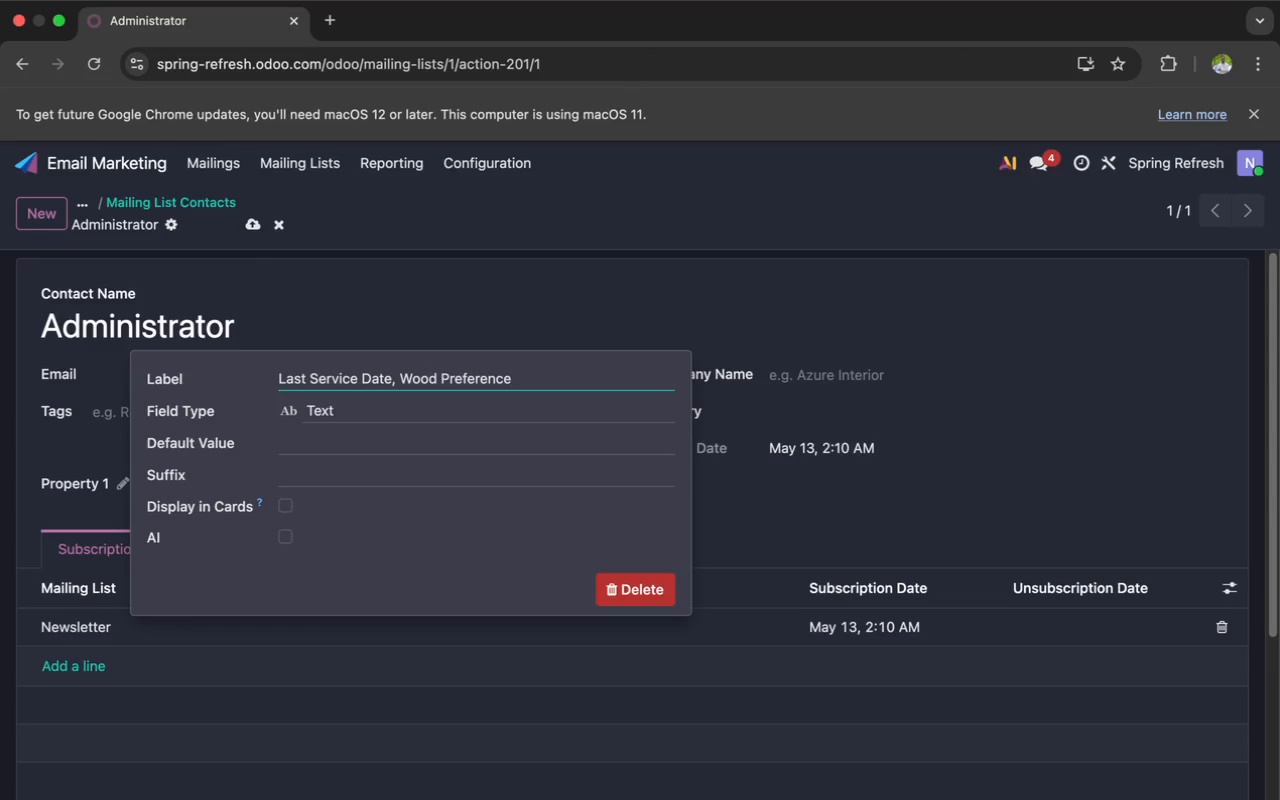 
key(Backspace)
 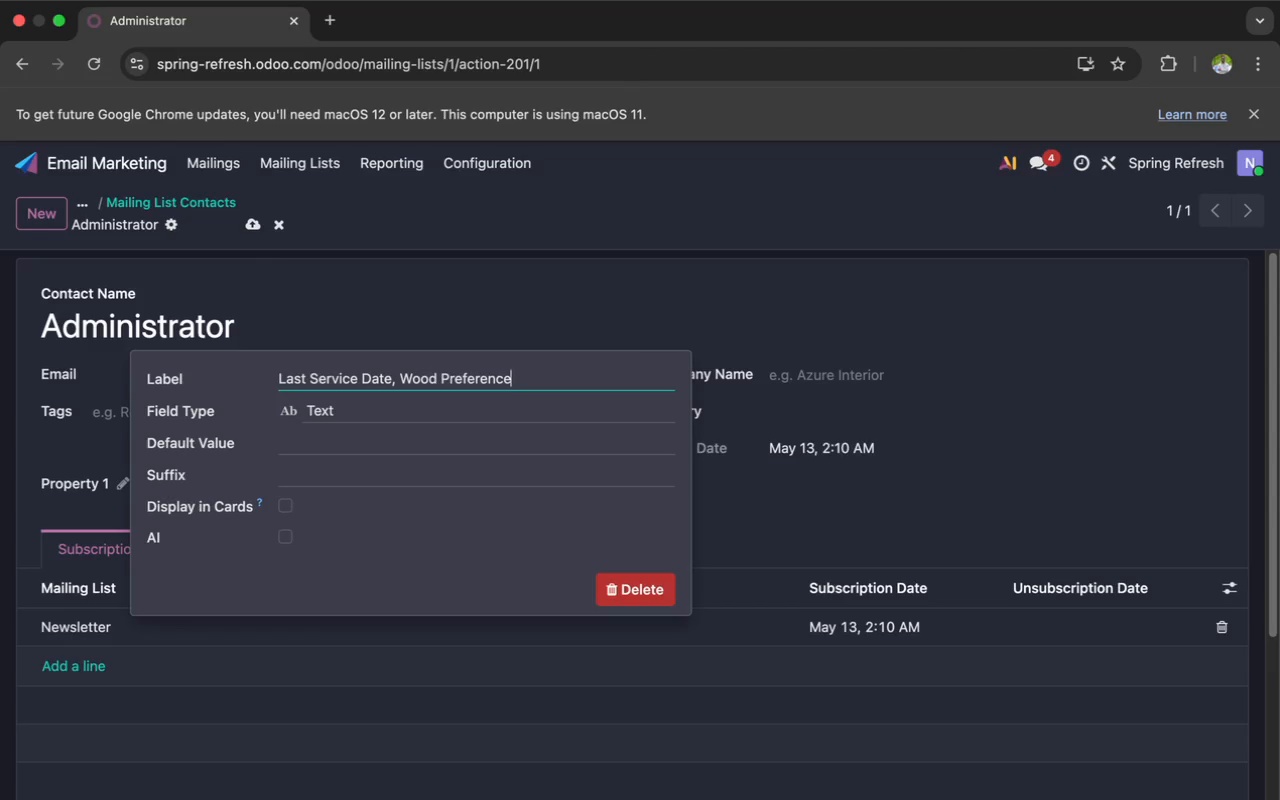 
key(Backspace)
 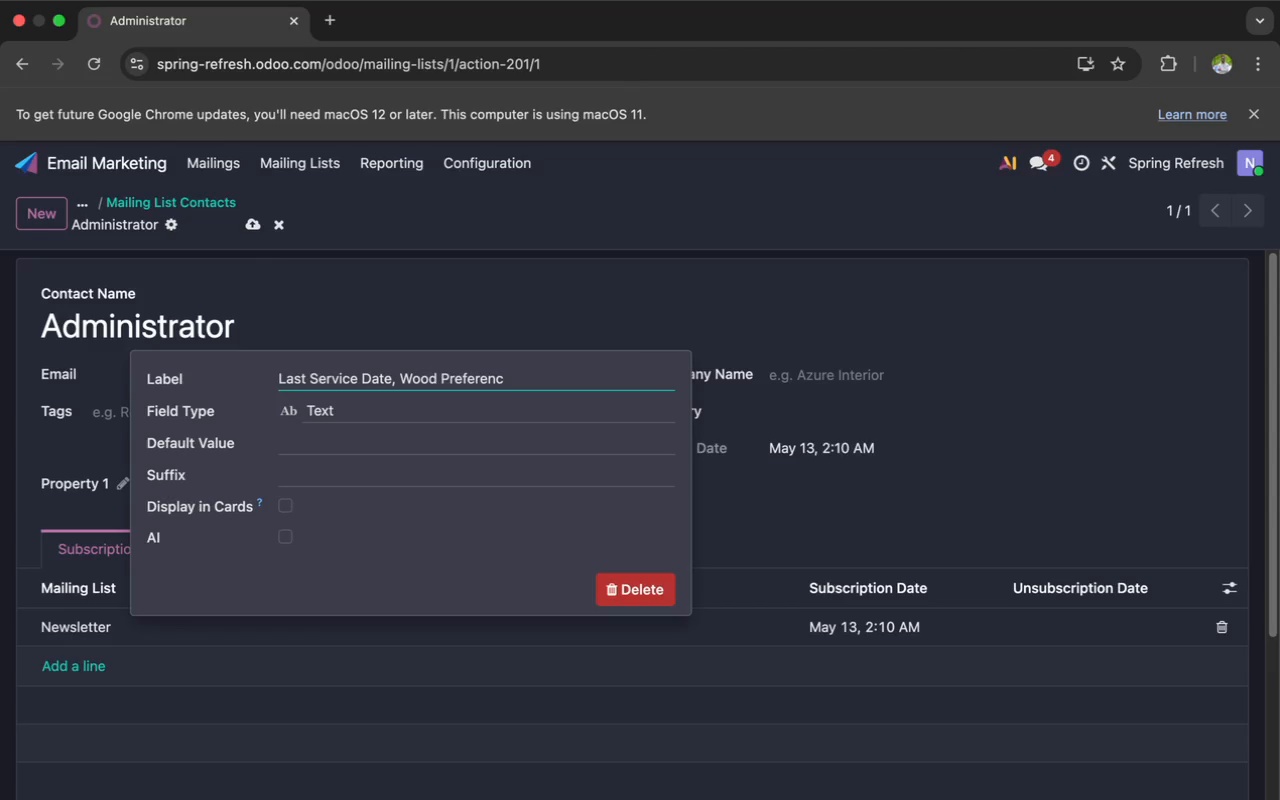 
key(Backspace)
 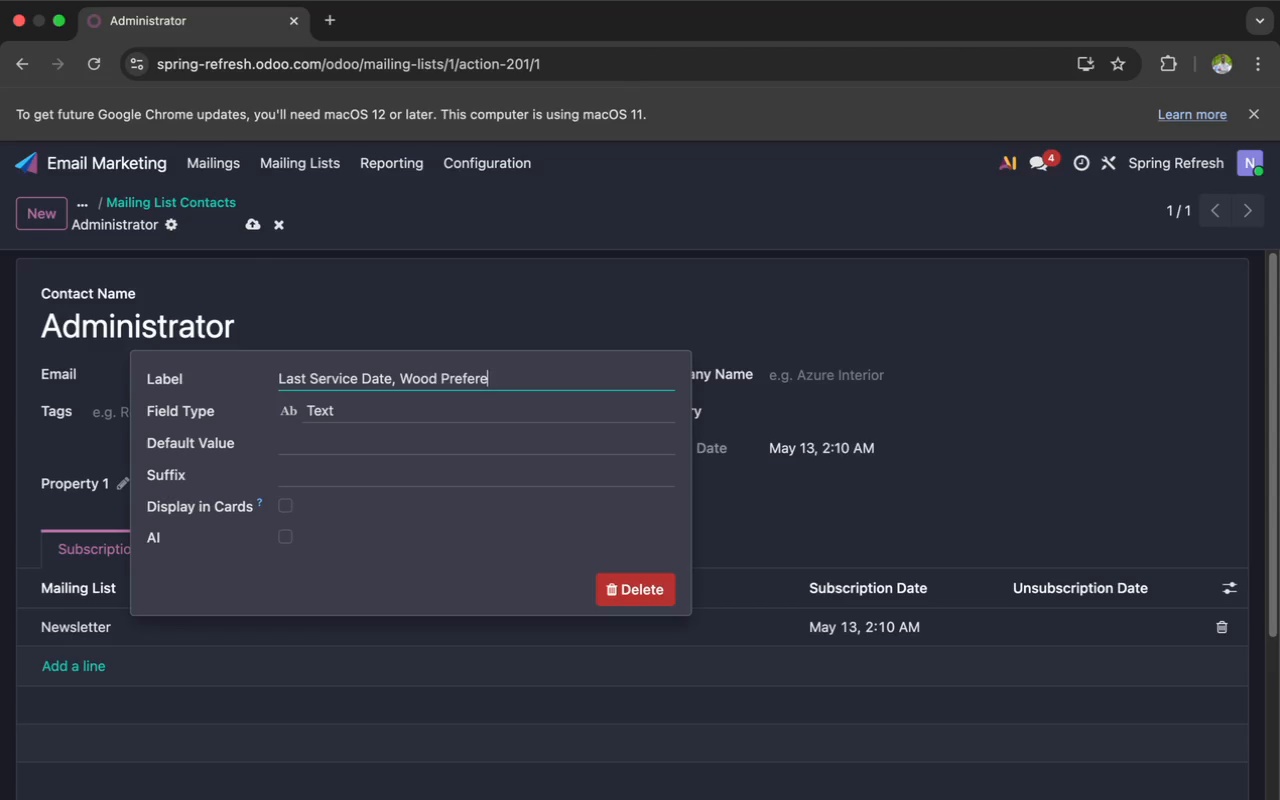 
key(Backspace)
 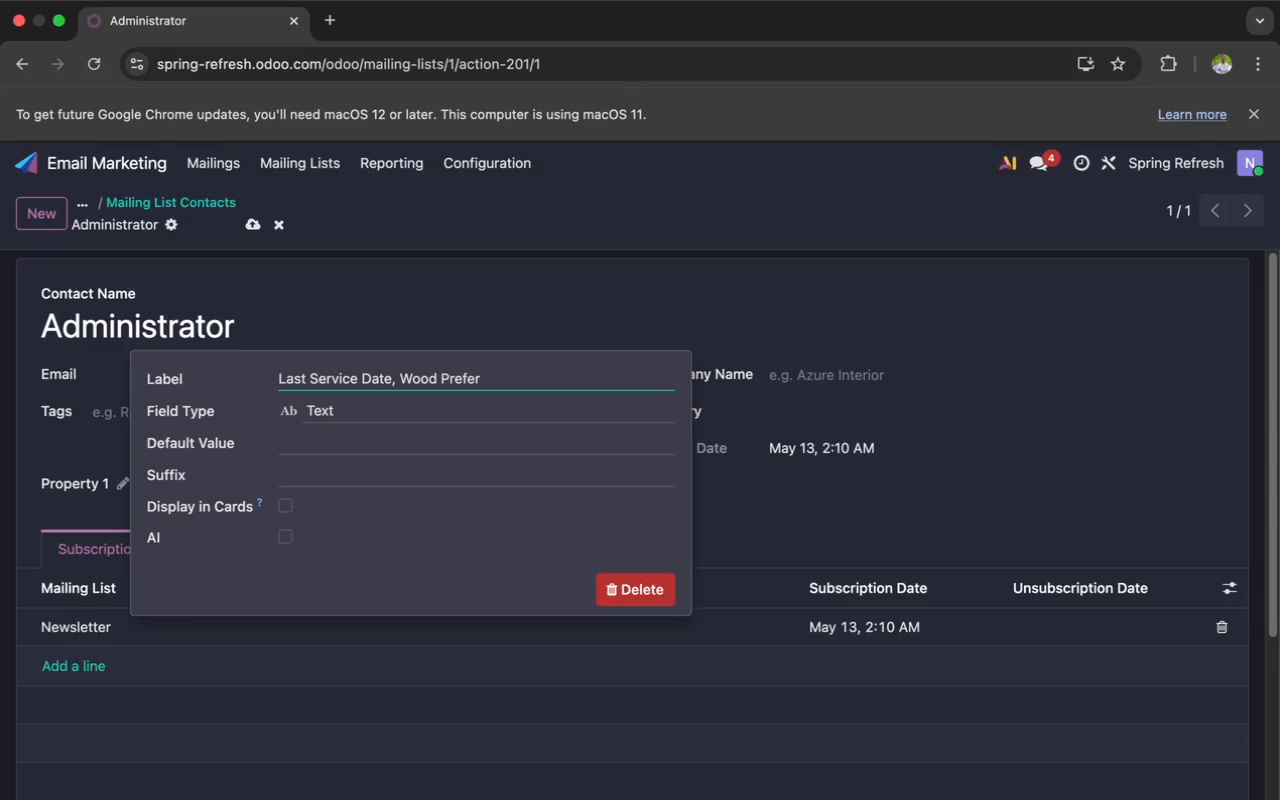 
key(Backspace)
 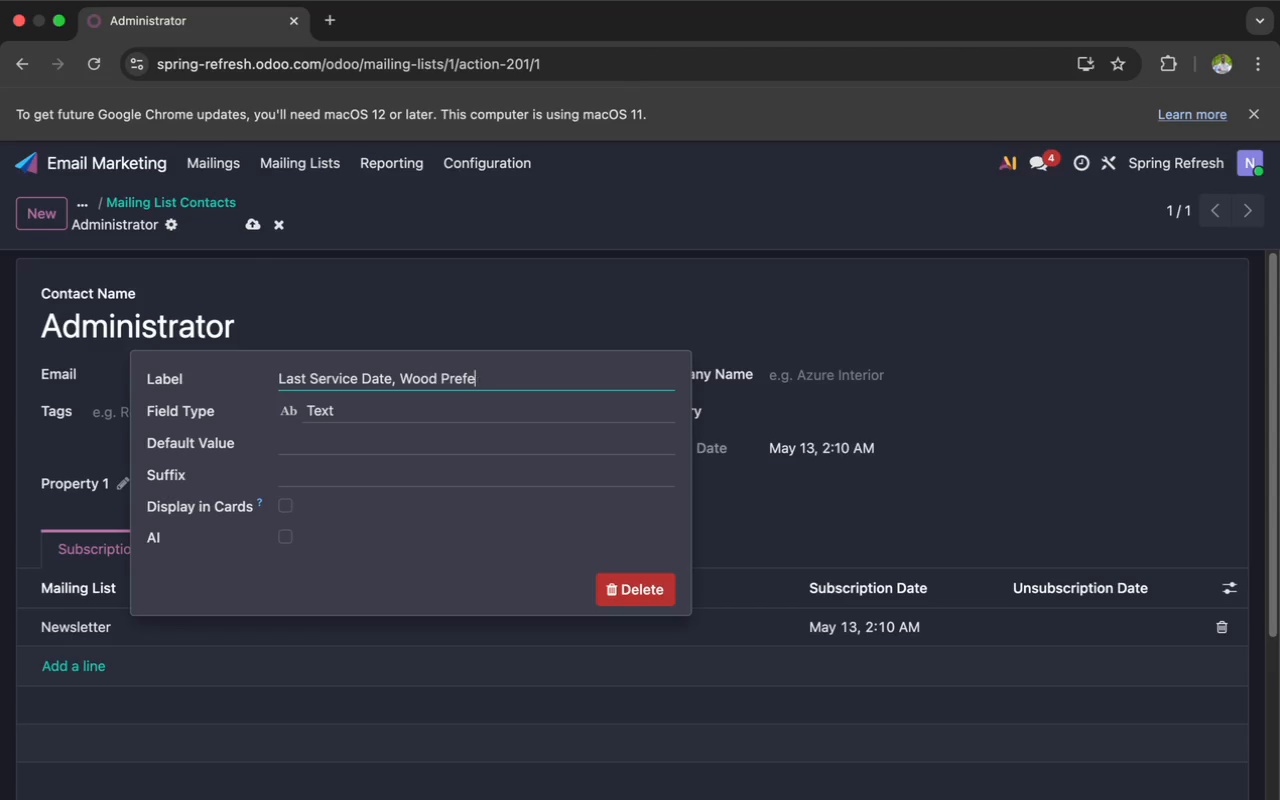 
key(Backspace)
 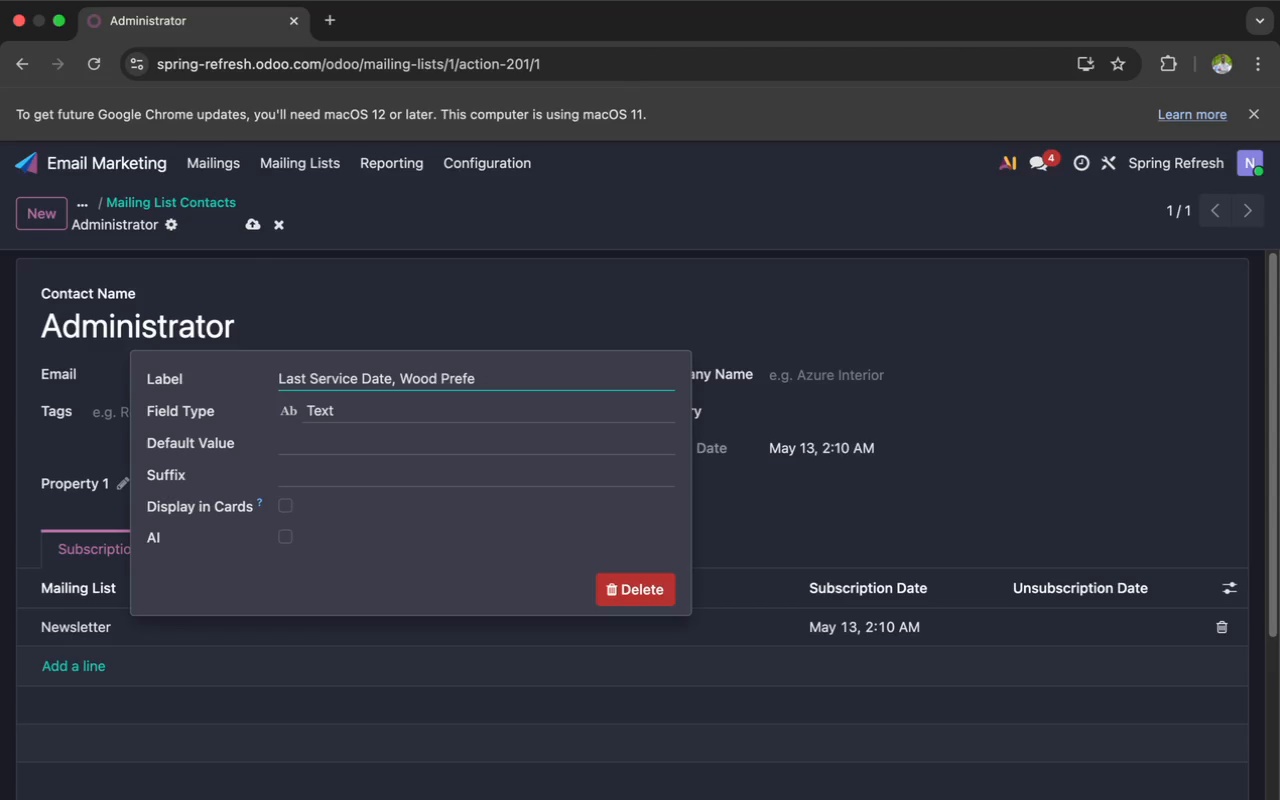 
key(Backspace)
 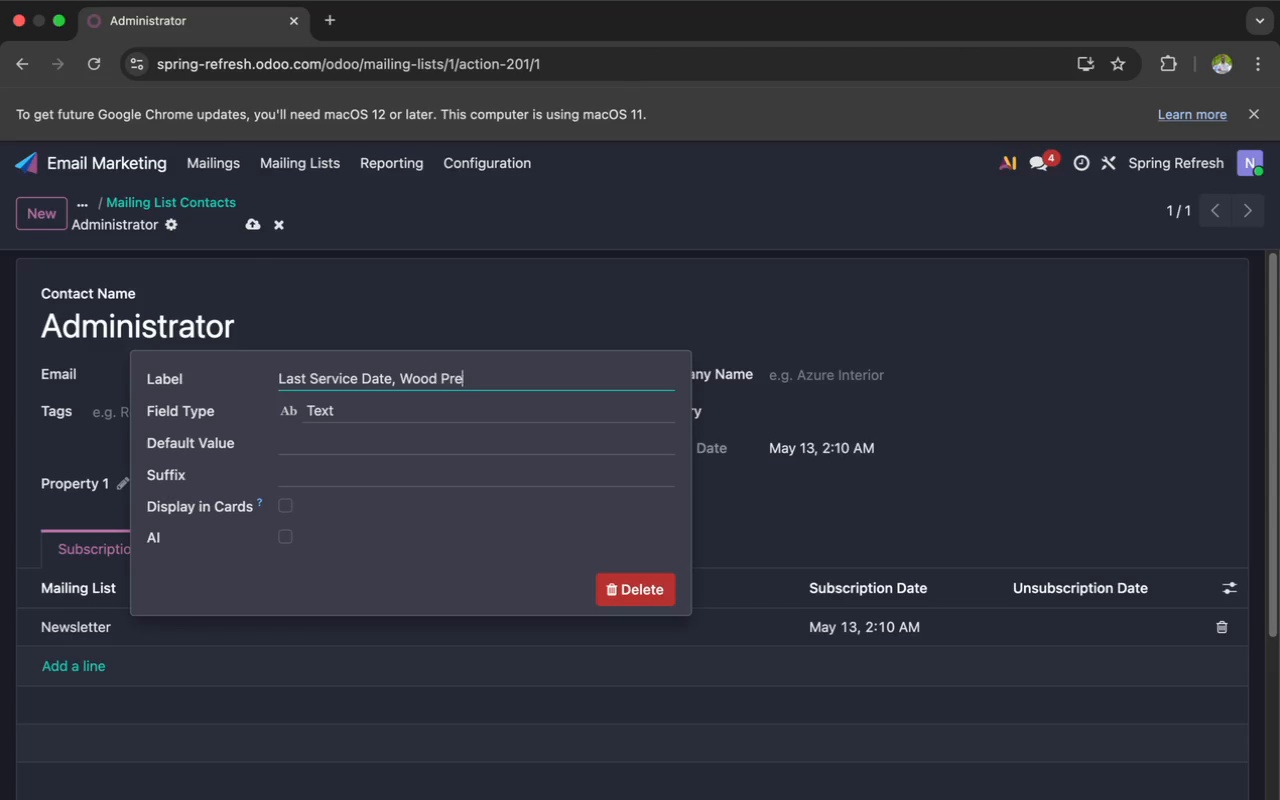 
key(Backspace)
 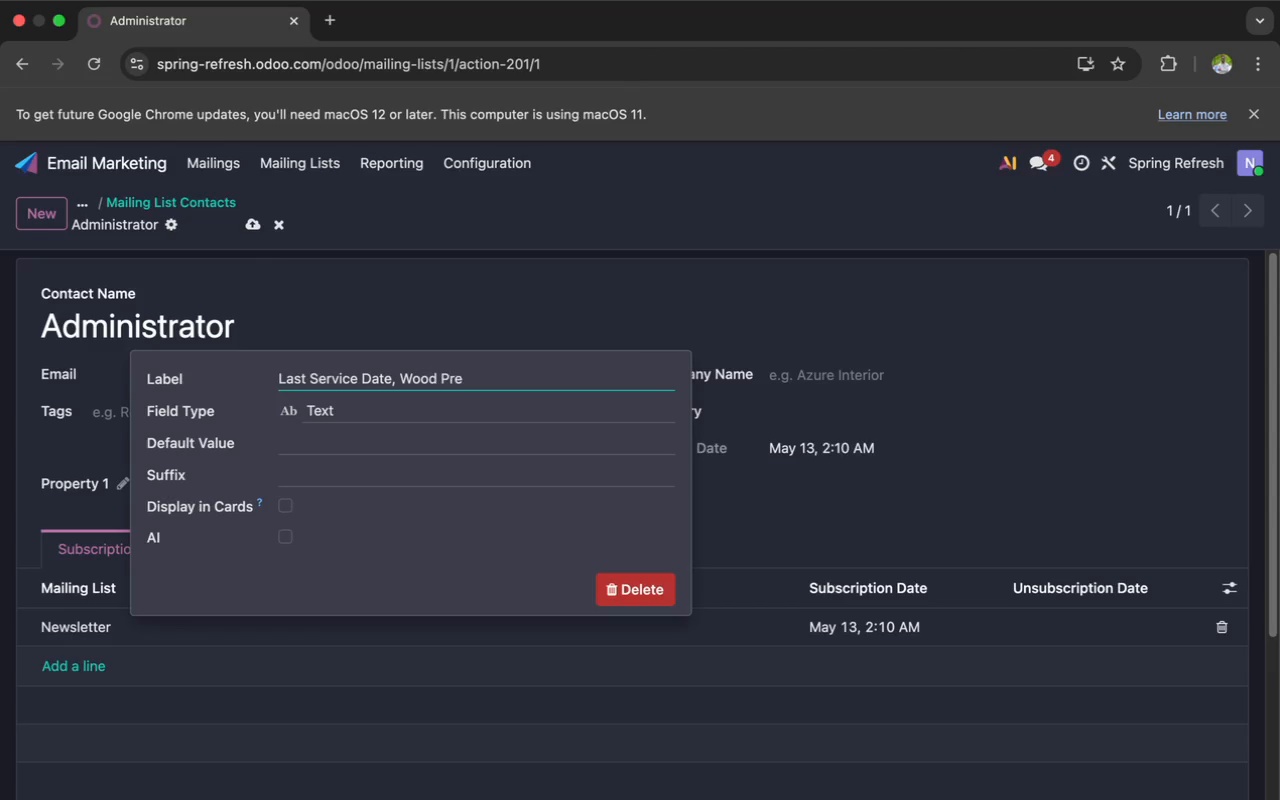 
key(Backspace)
 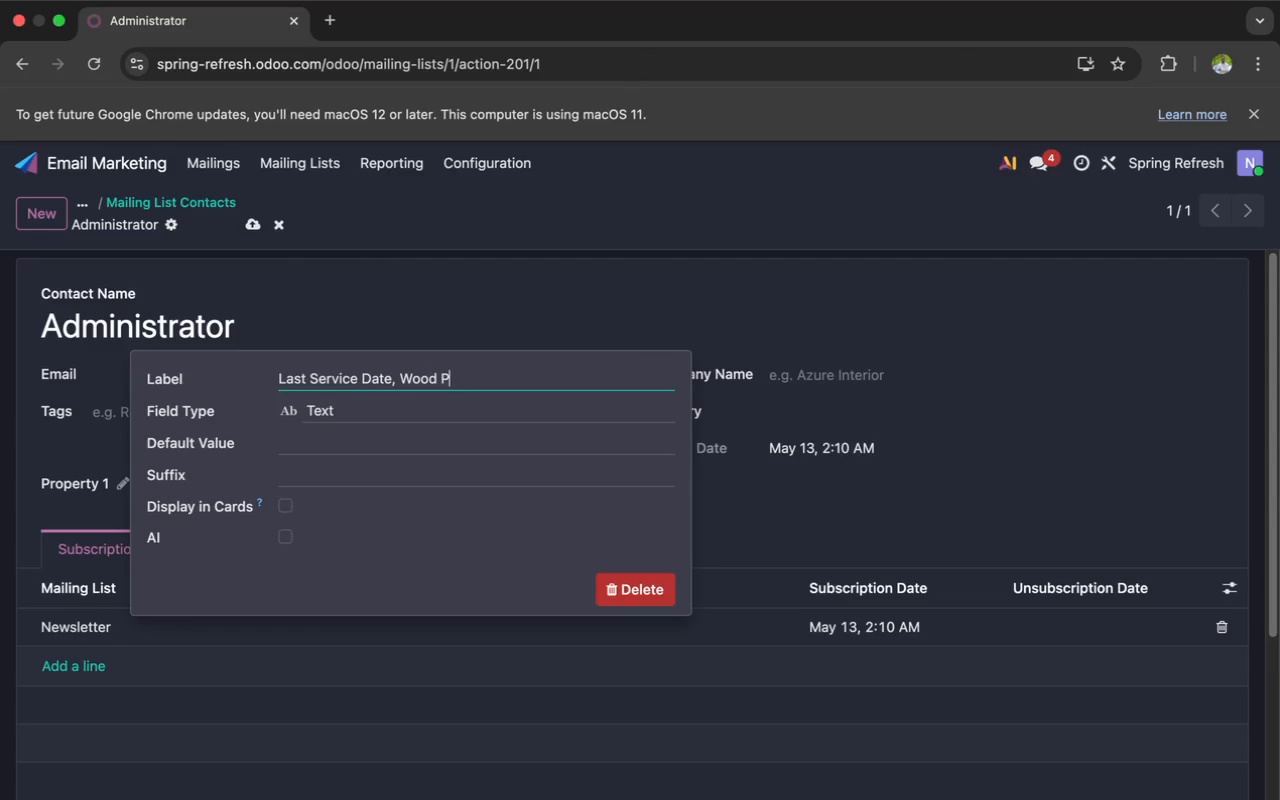 
key(Backspace)
 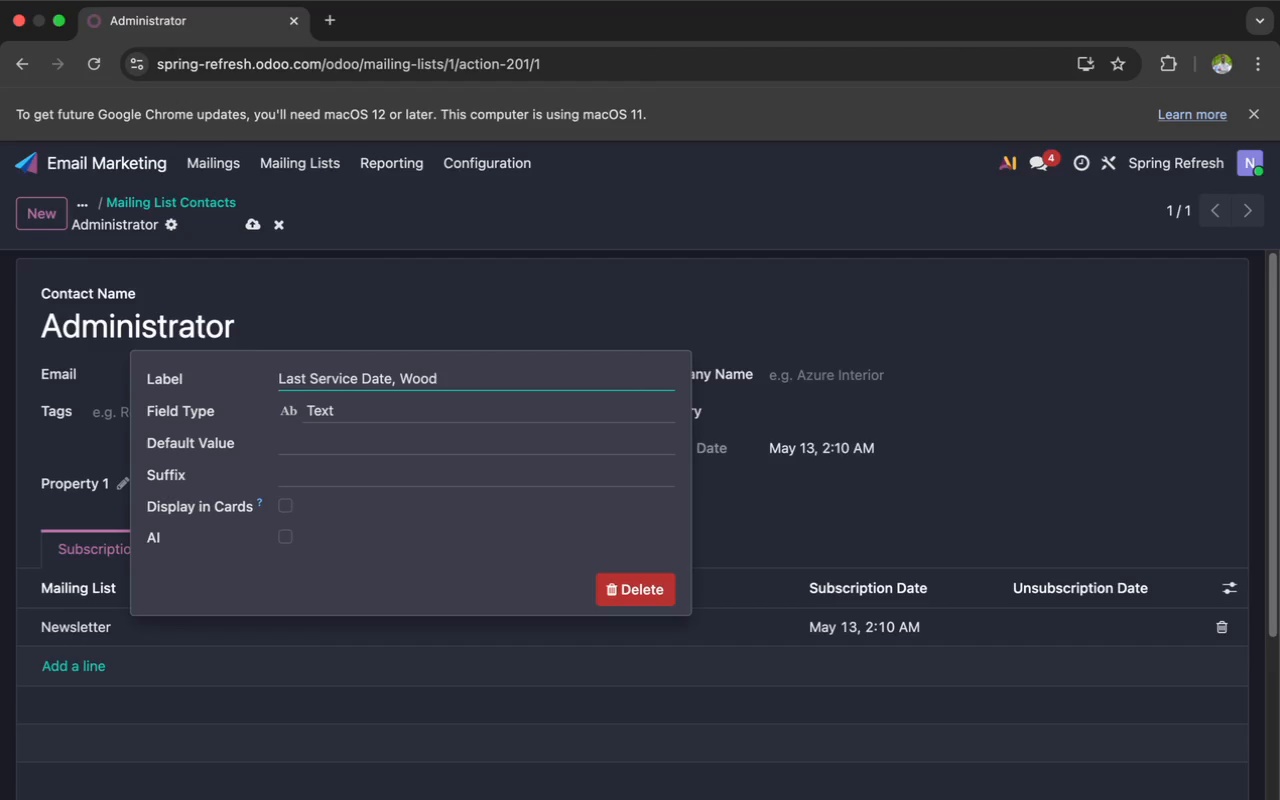 
key(Backspace)
 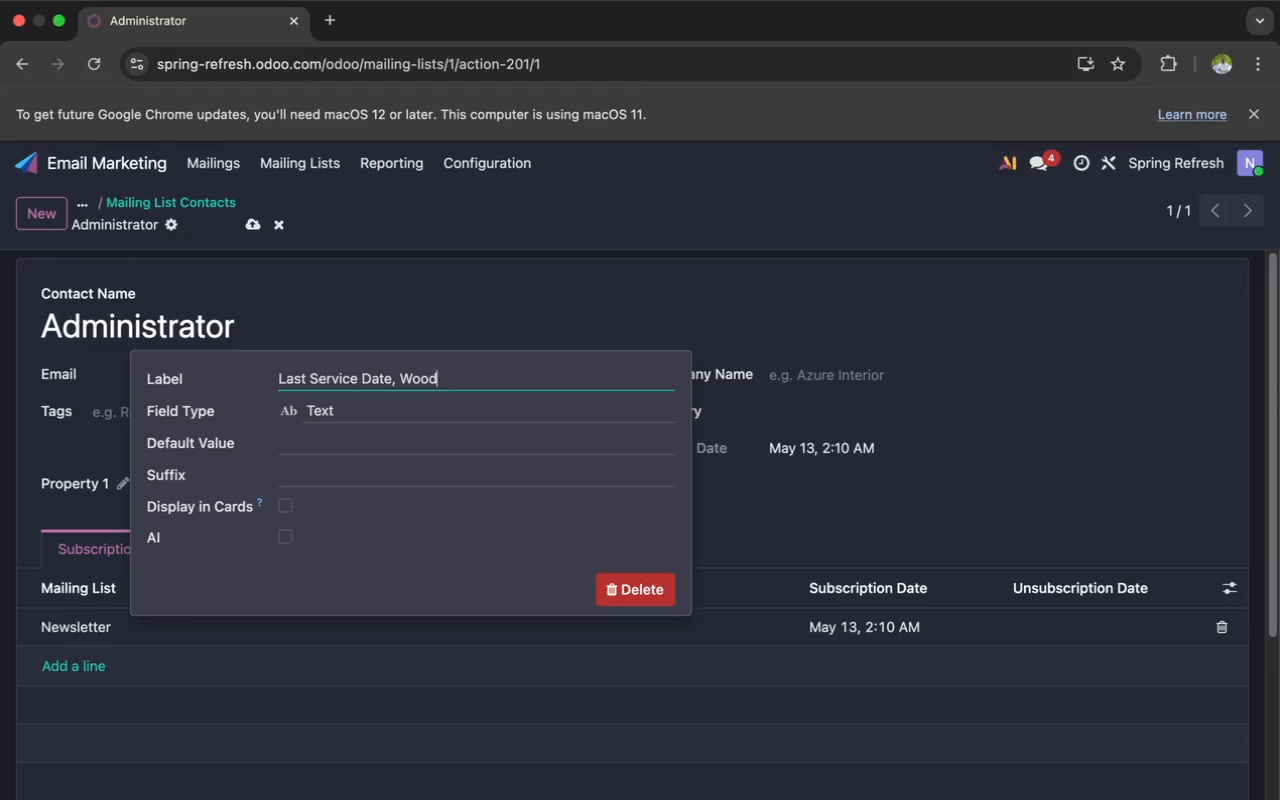 
key(Backspace)
 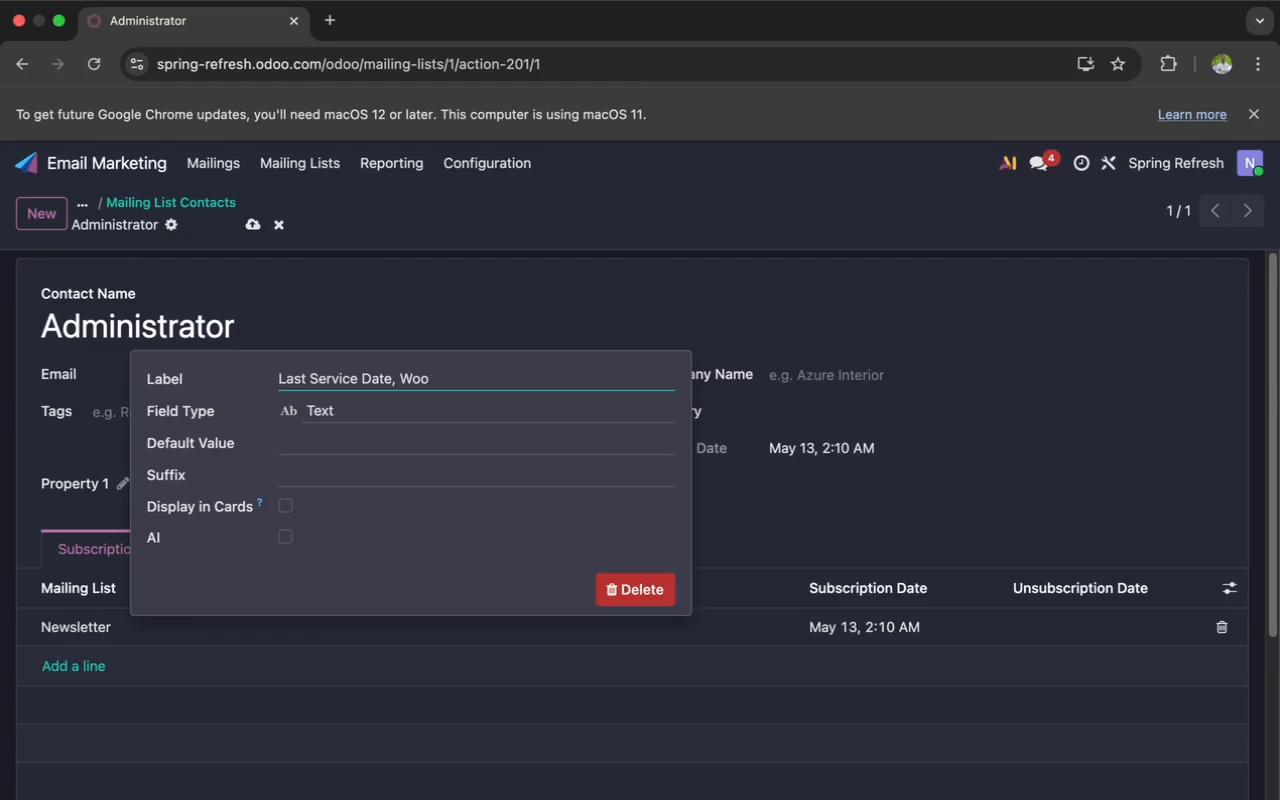 
key(Backspace)
 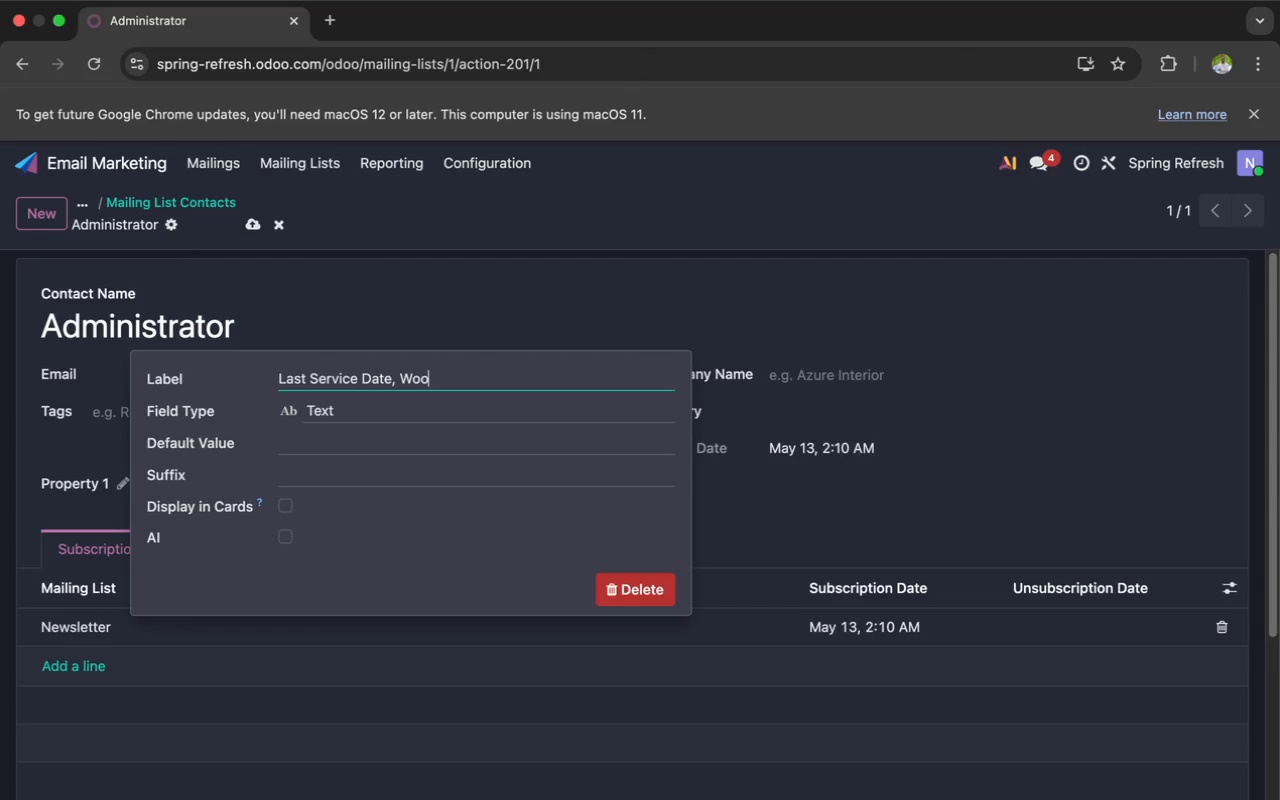 
key(Backspace)
 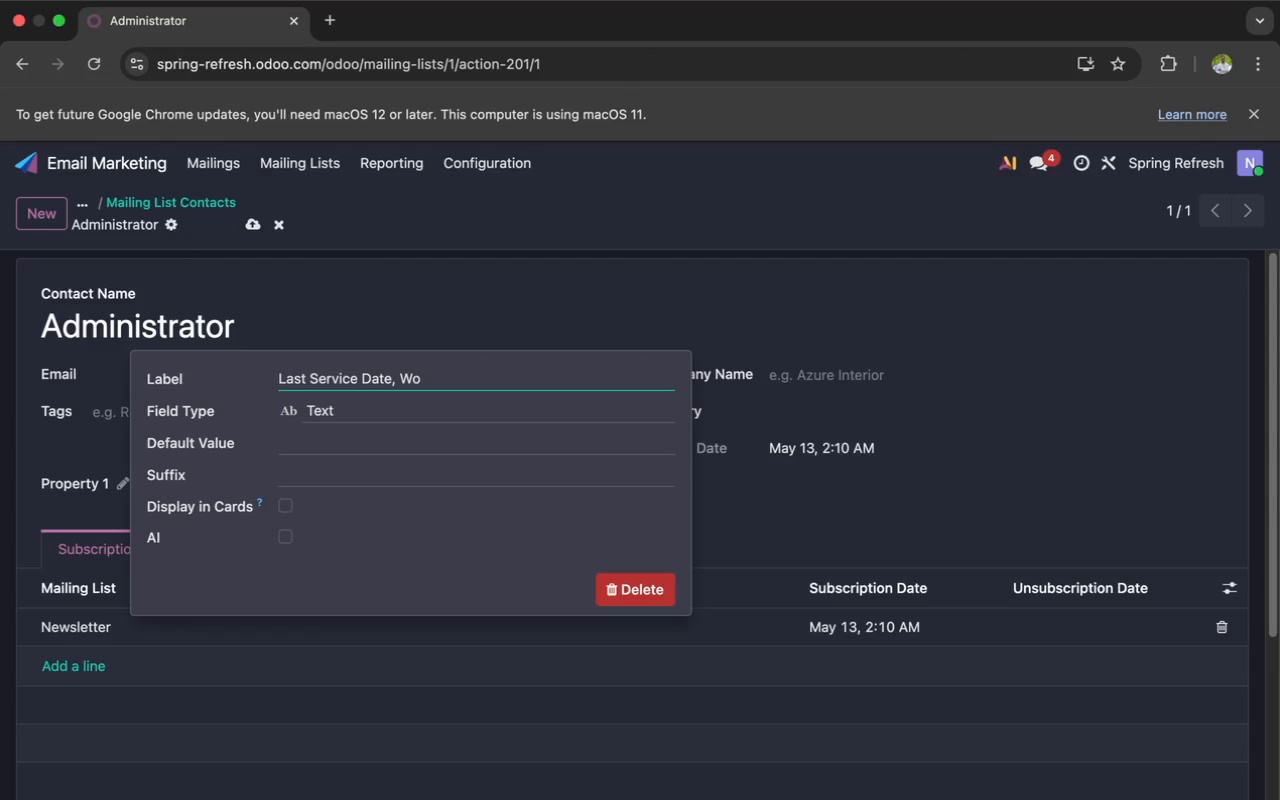 
key(Backspace)
 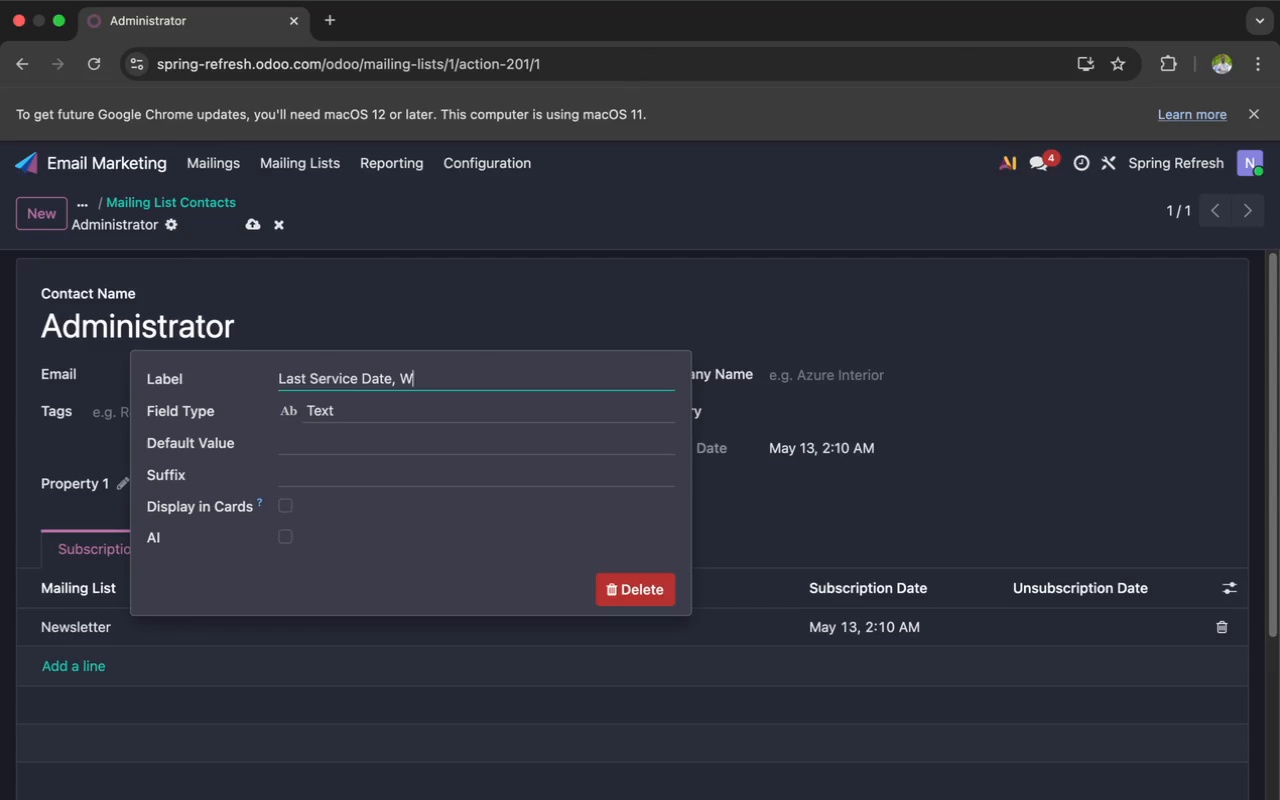 
key(Backspace)
 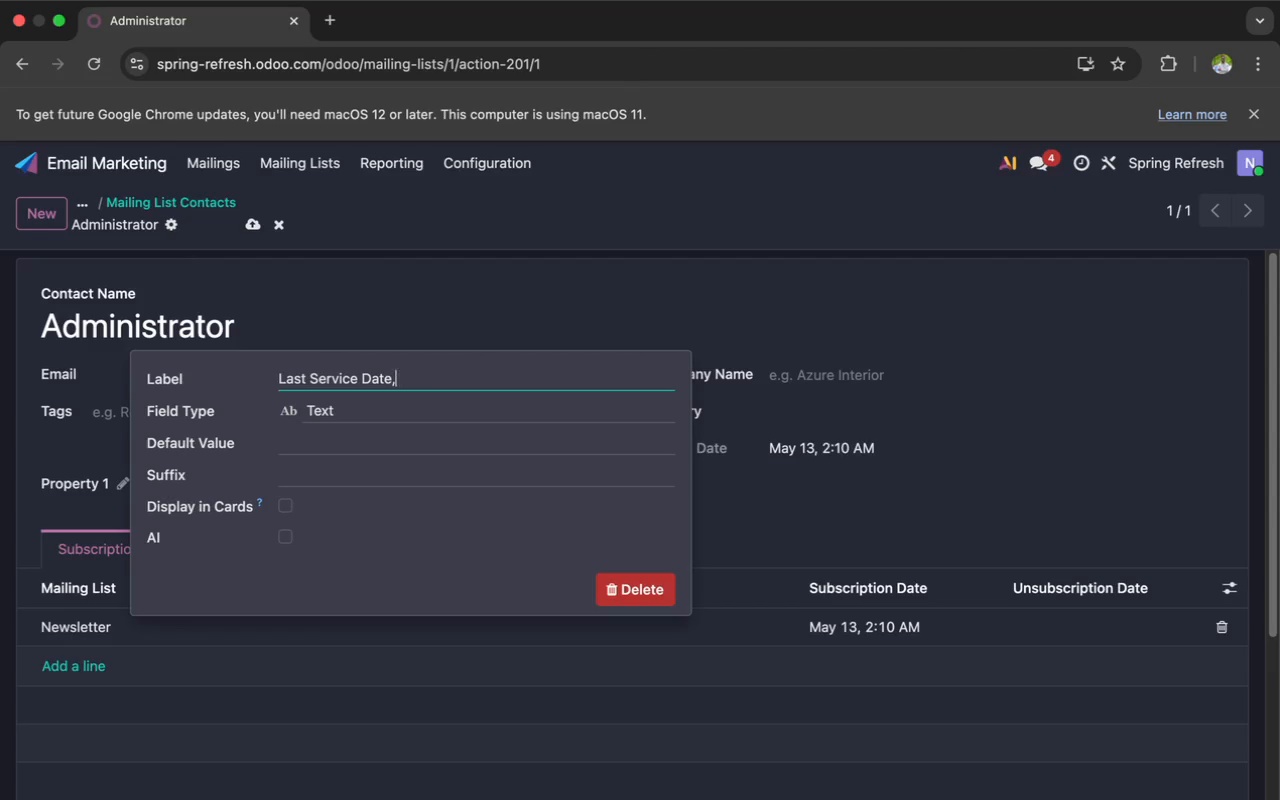 
key(Backspace)
 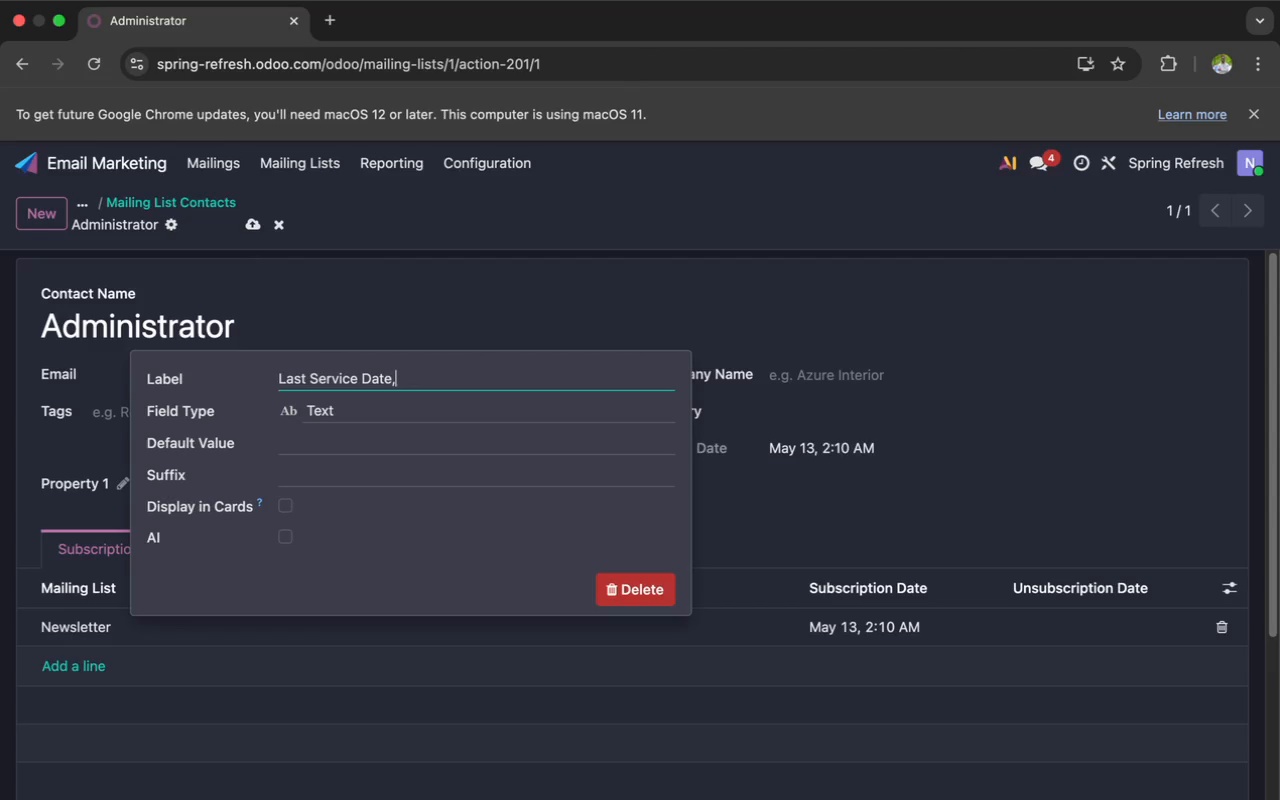 
key(Backspace)
 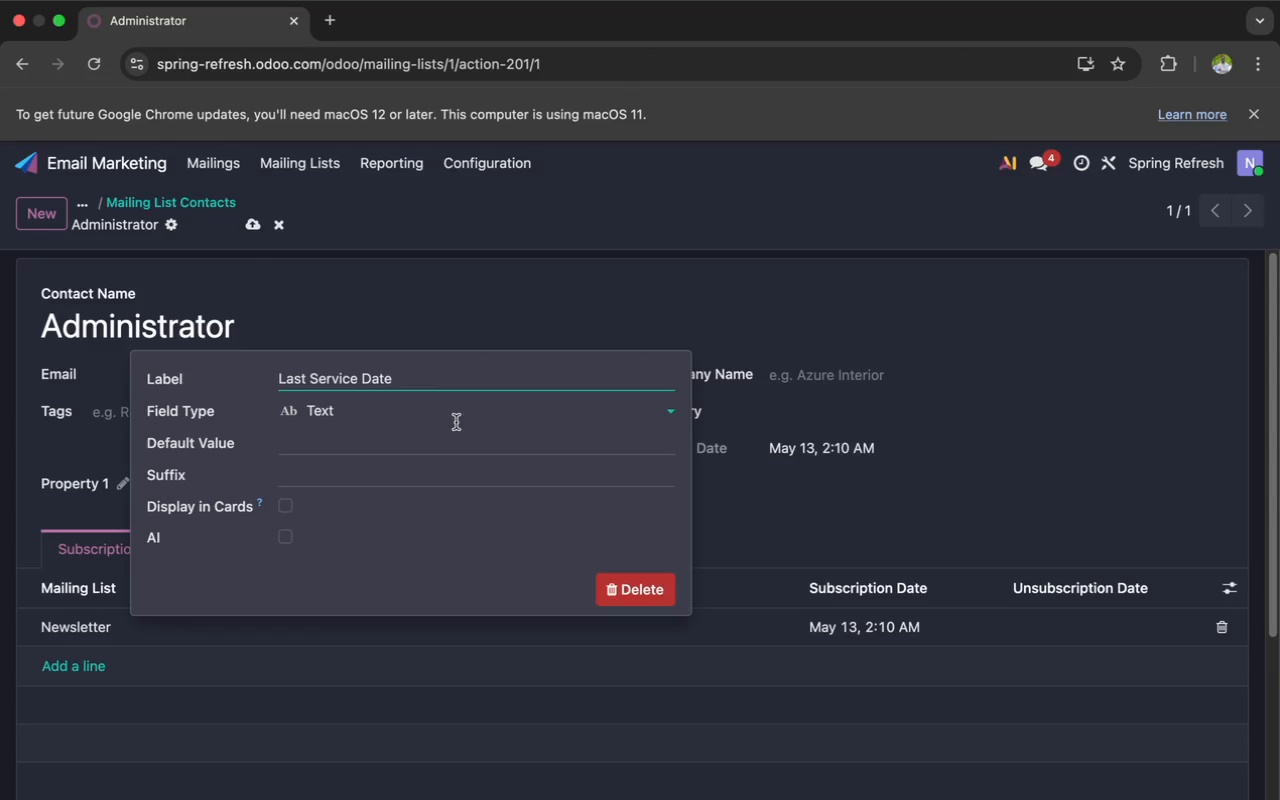 
left_click([448, 412])
 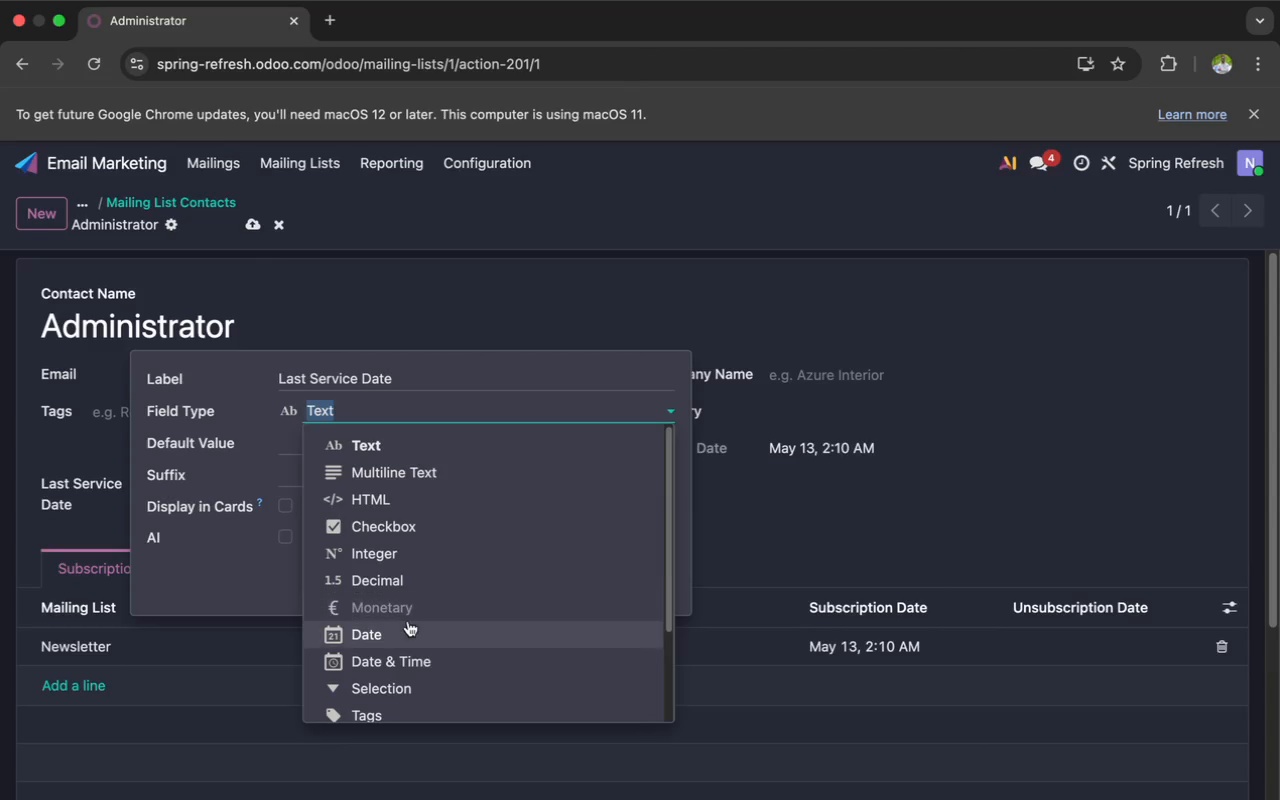 
left_click([403, 626])
 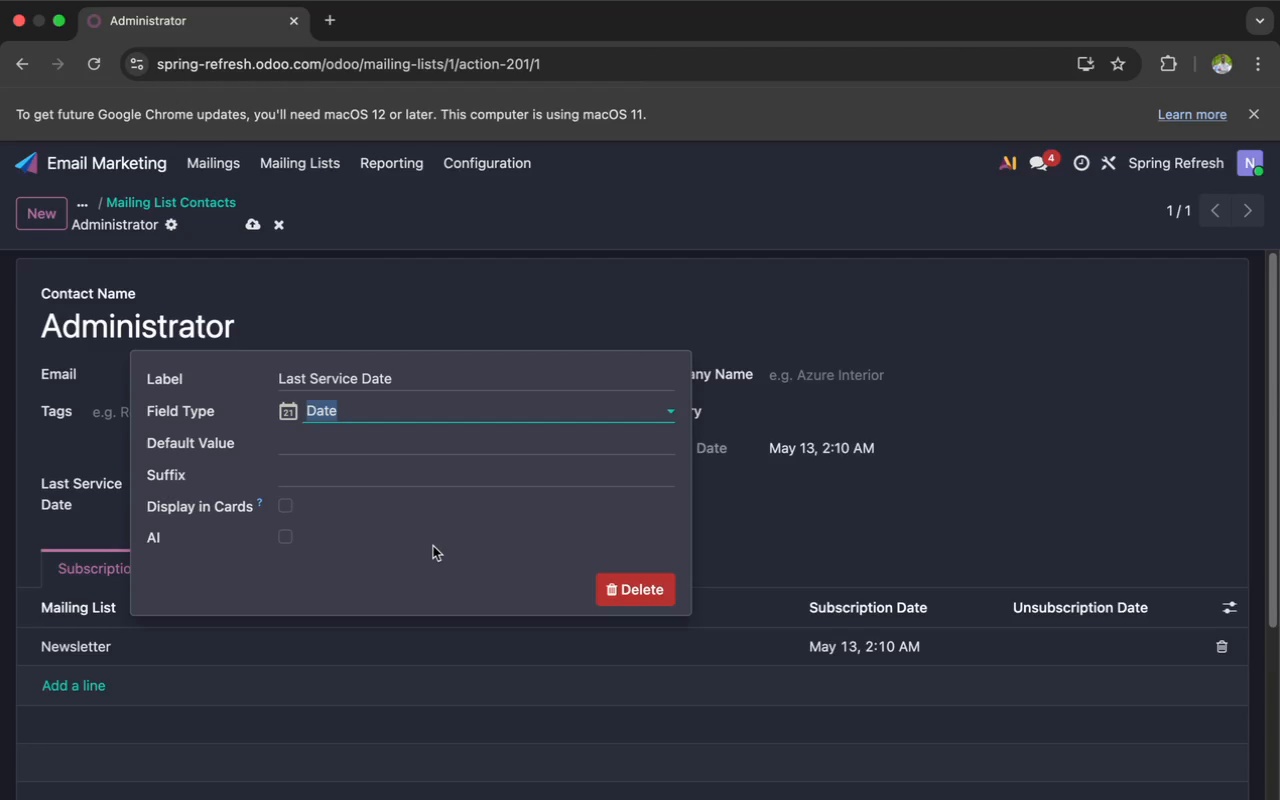 
wait(5.12)
 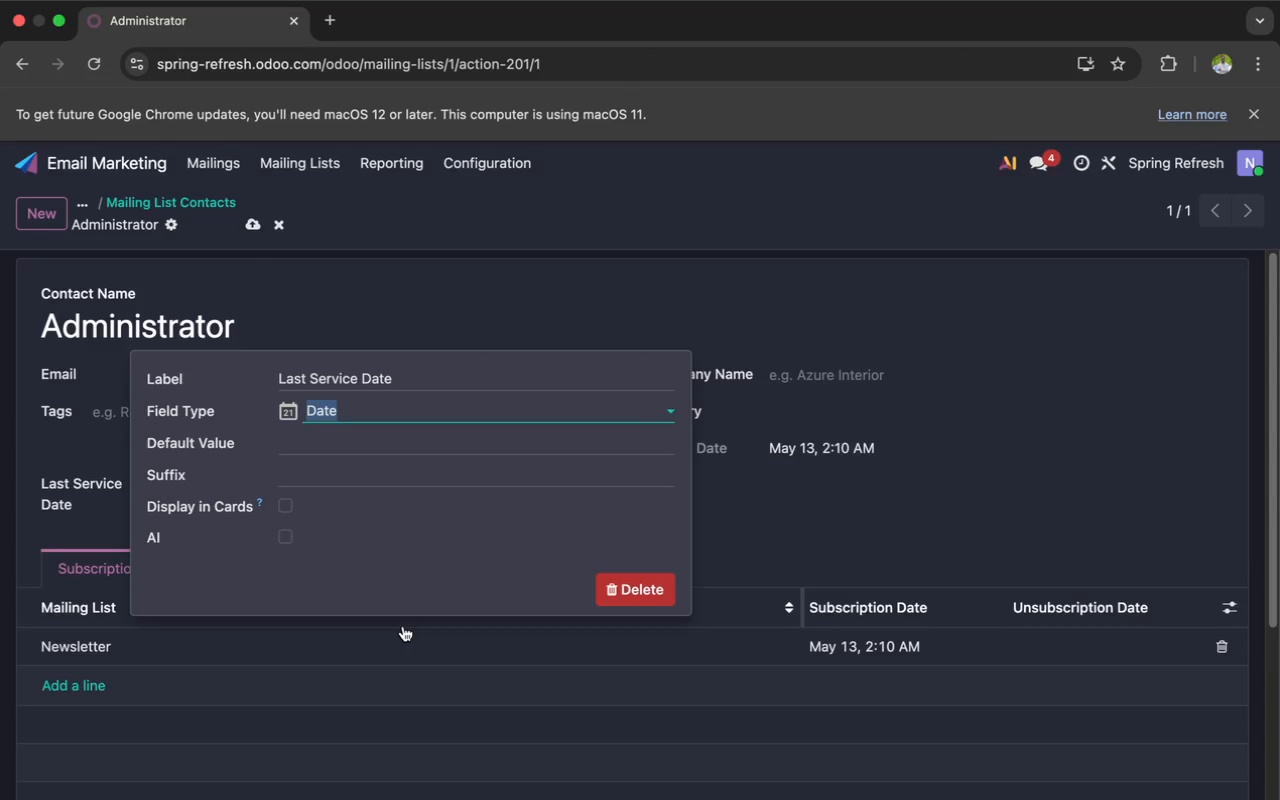 
left_click([778, 507])
 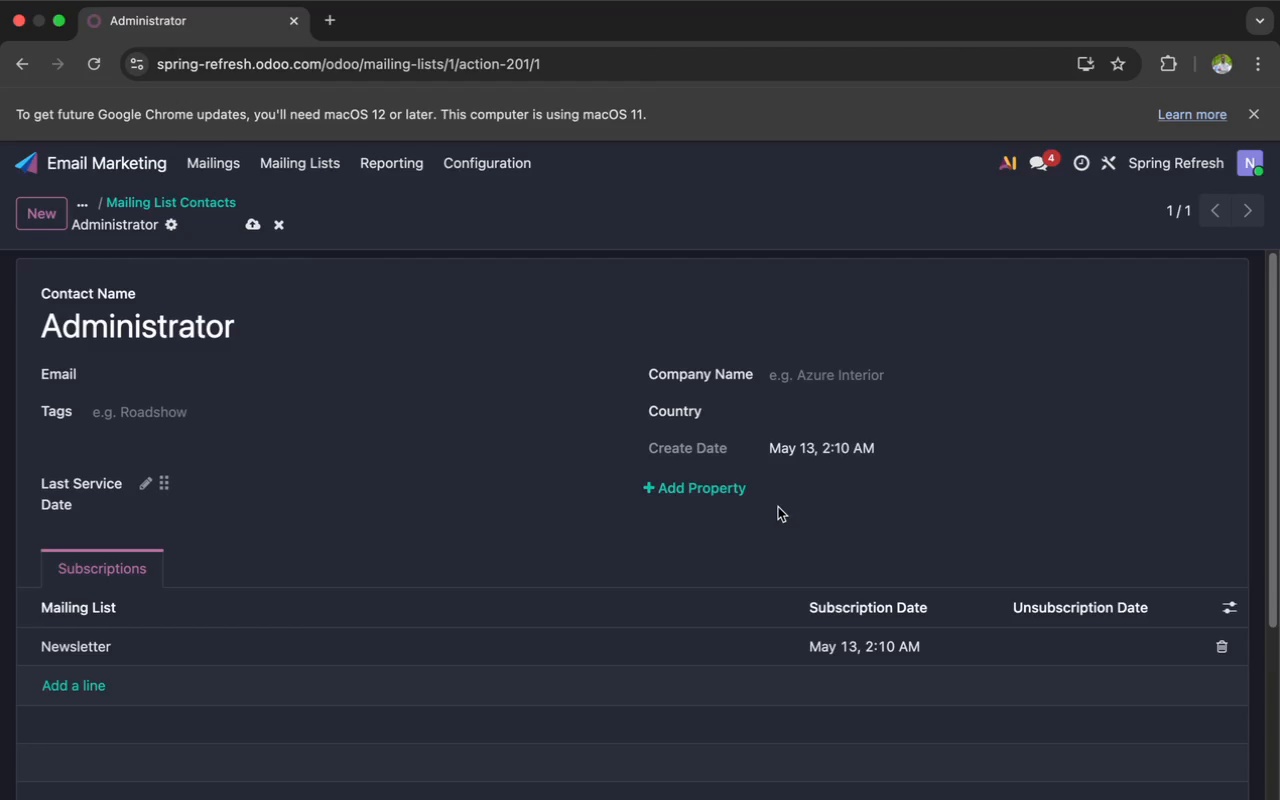 
wait(13.97)
 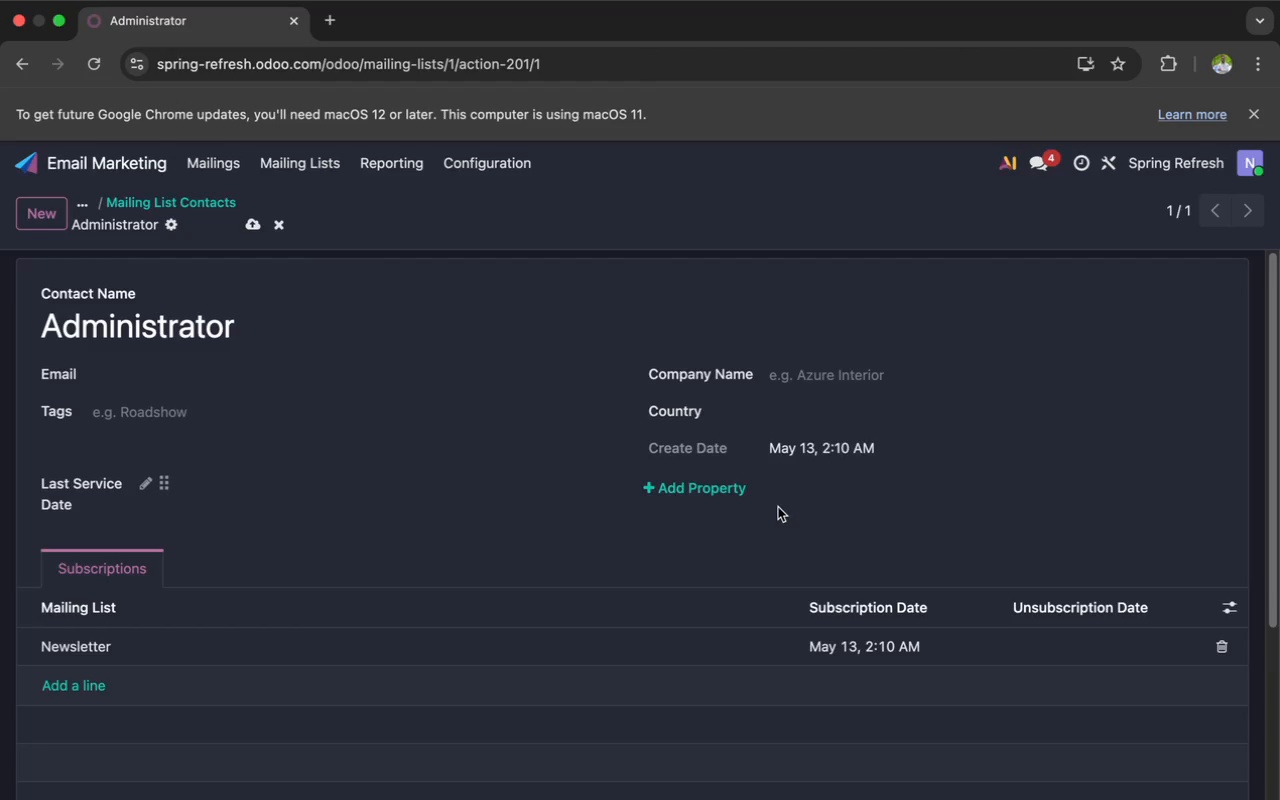 
left_click([659, 485])
 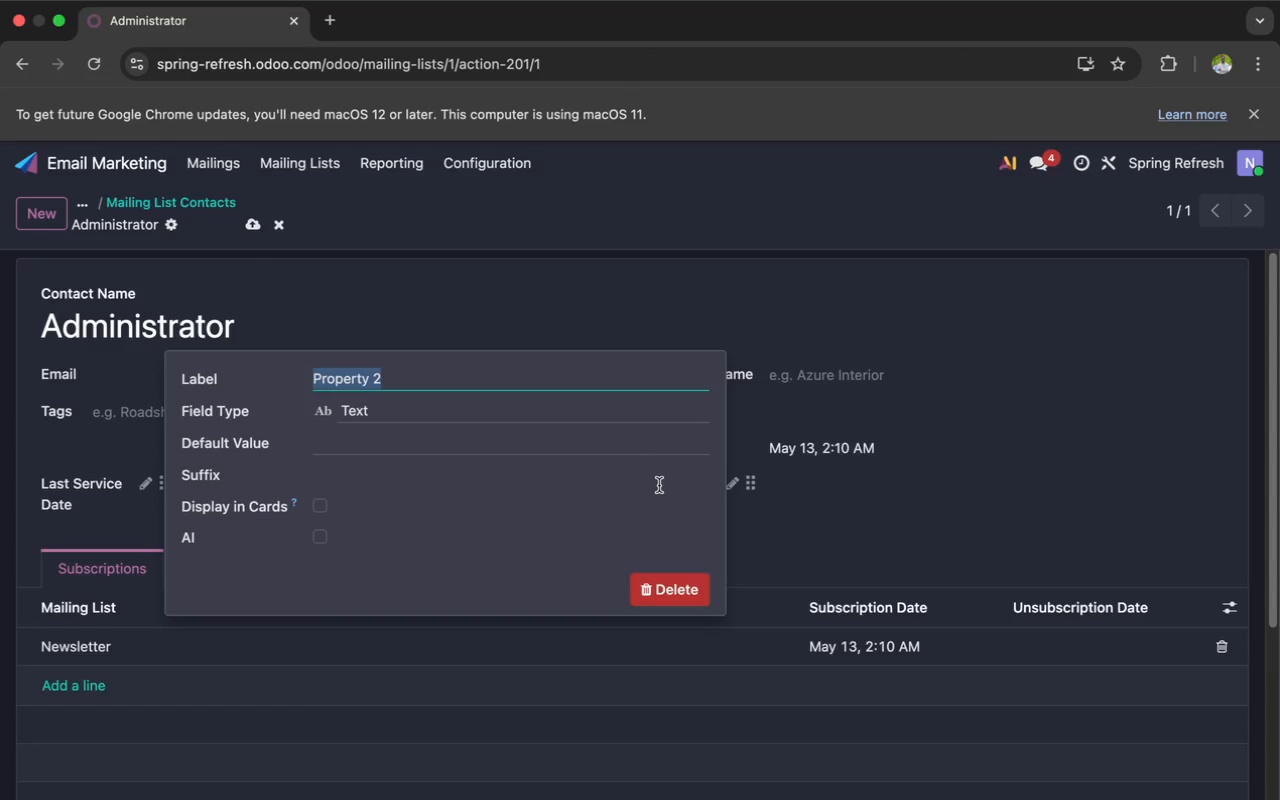 
key(Meta+V)
 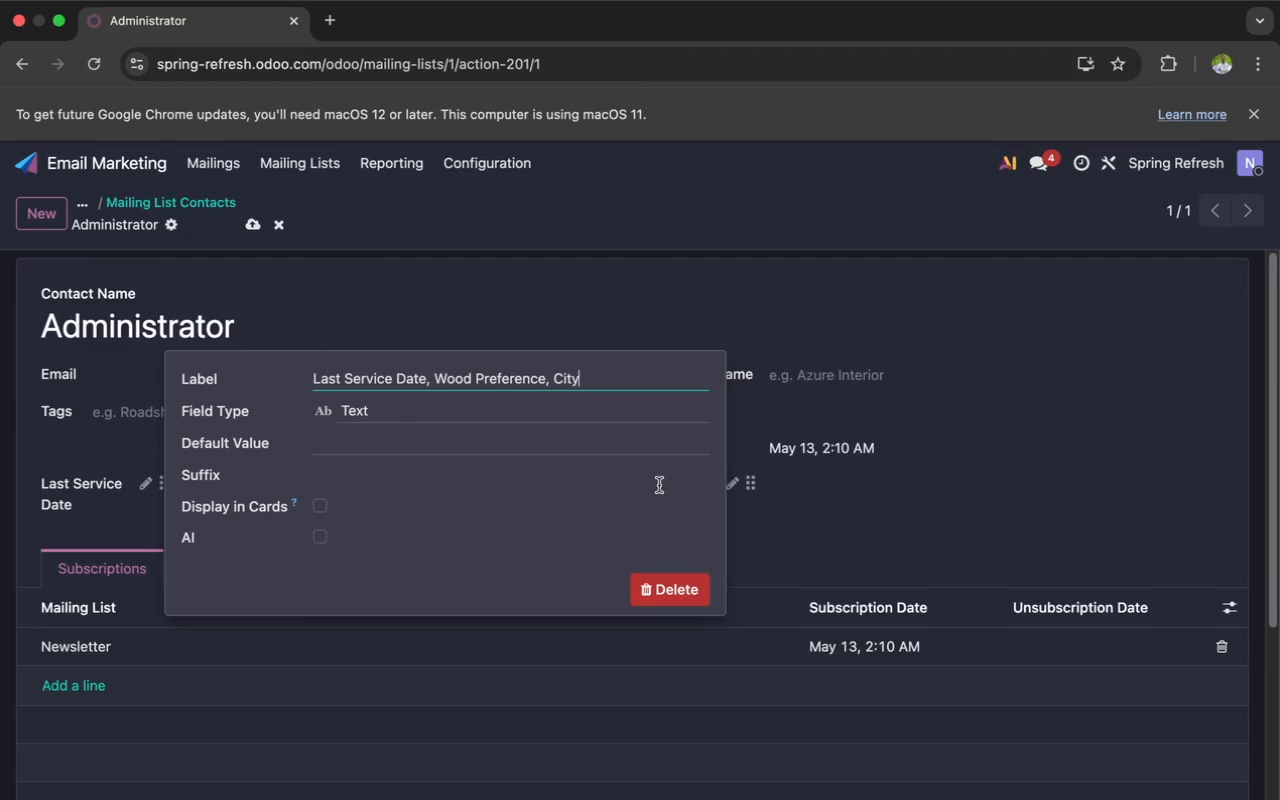 
wait(17.89)
 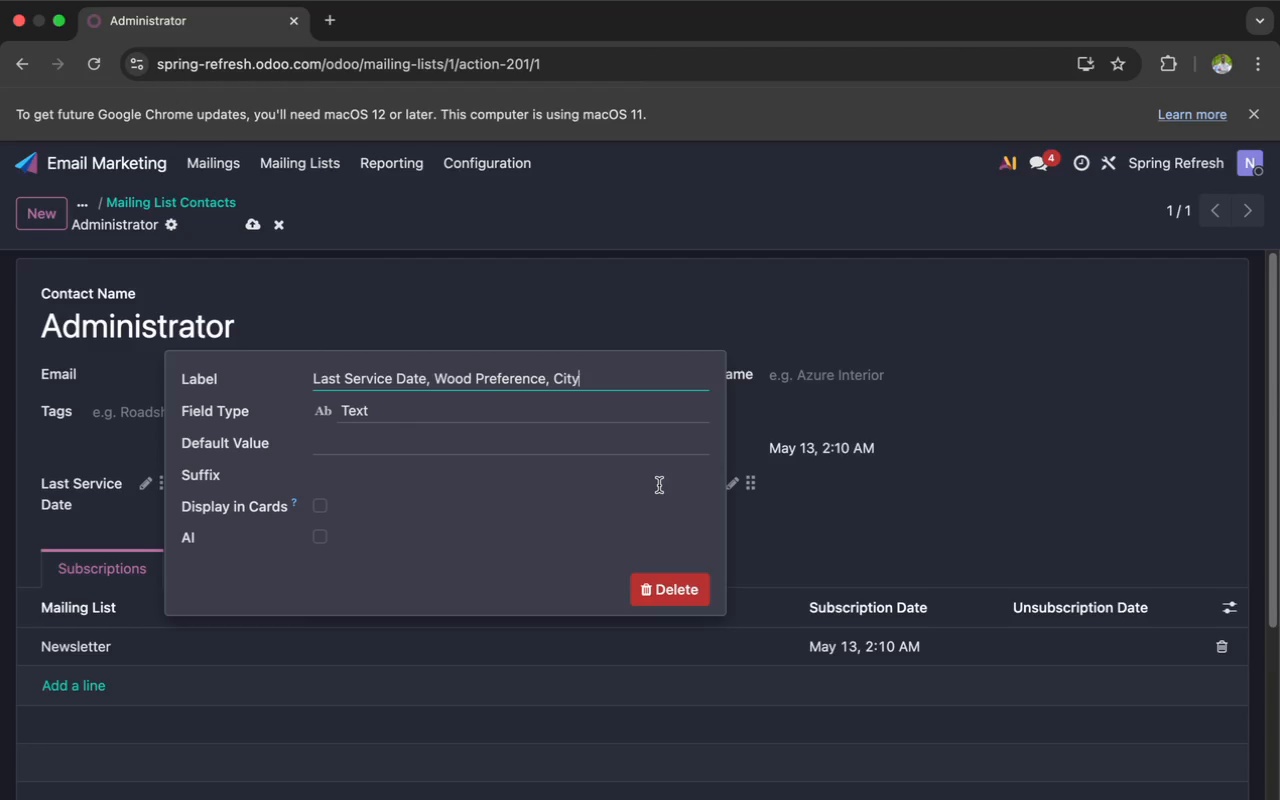 
key(Backspace)
 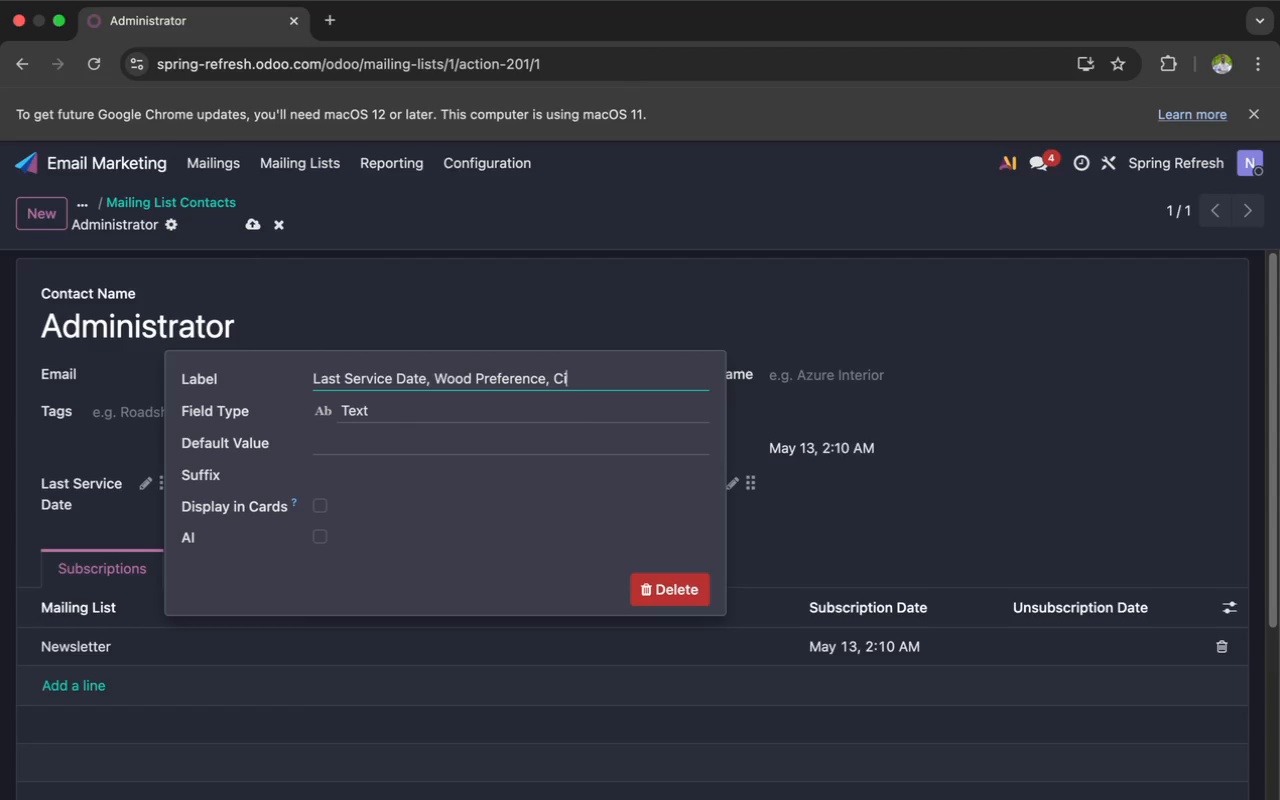 
key(Backspace)
 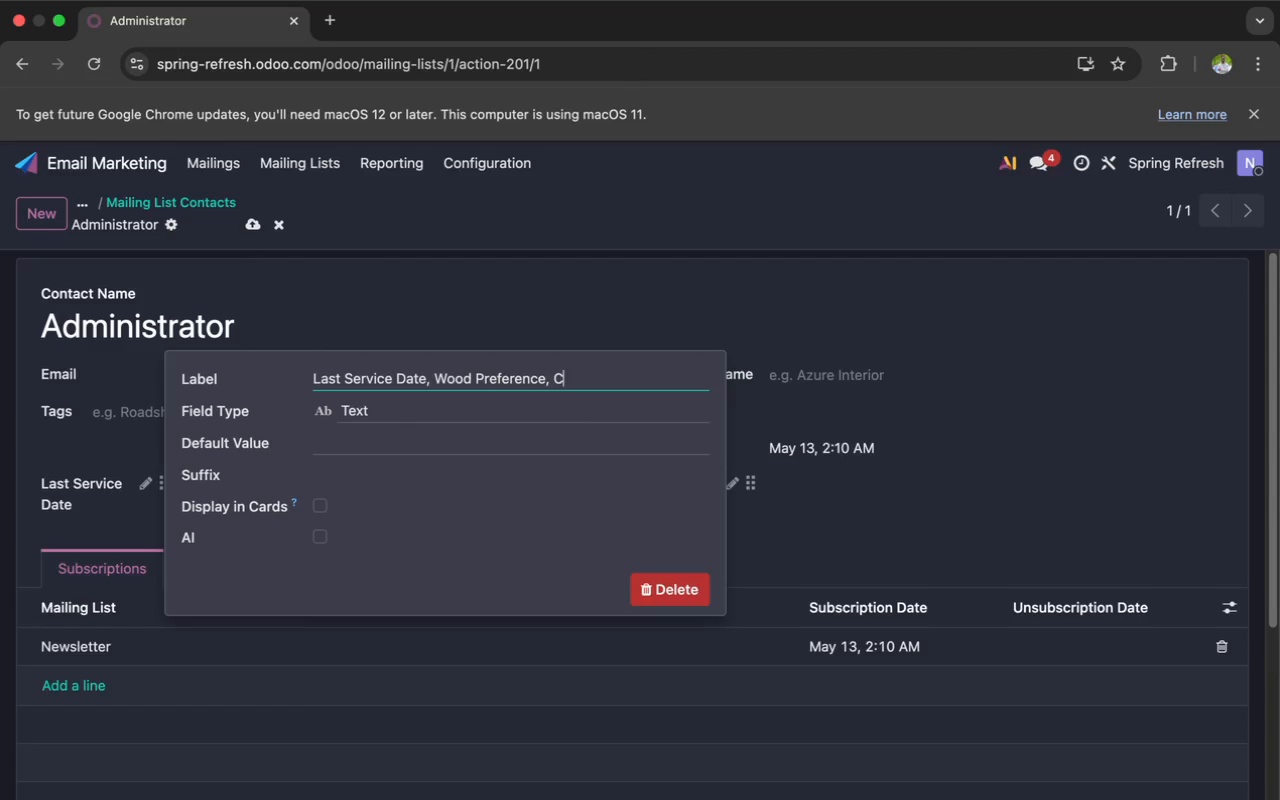 
key(Backspace)
 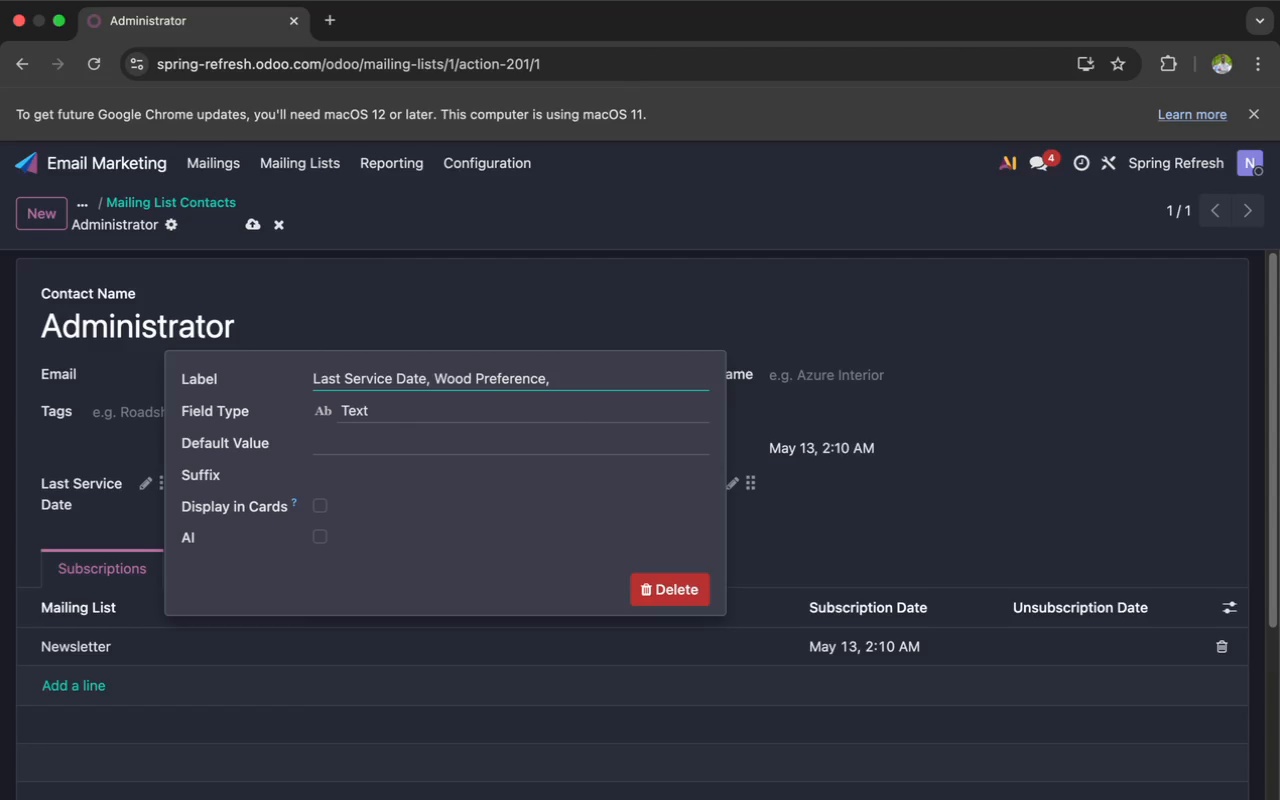 
key(Backspace)
 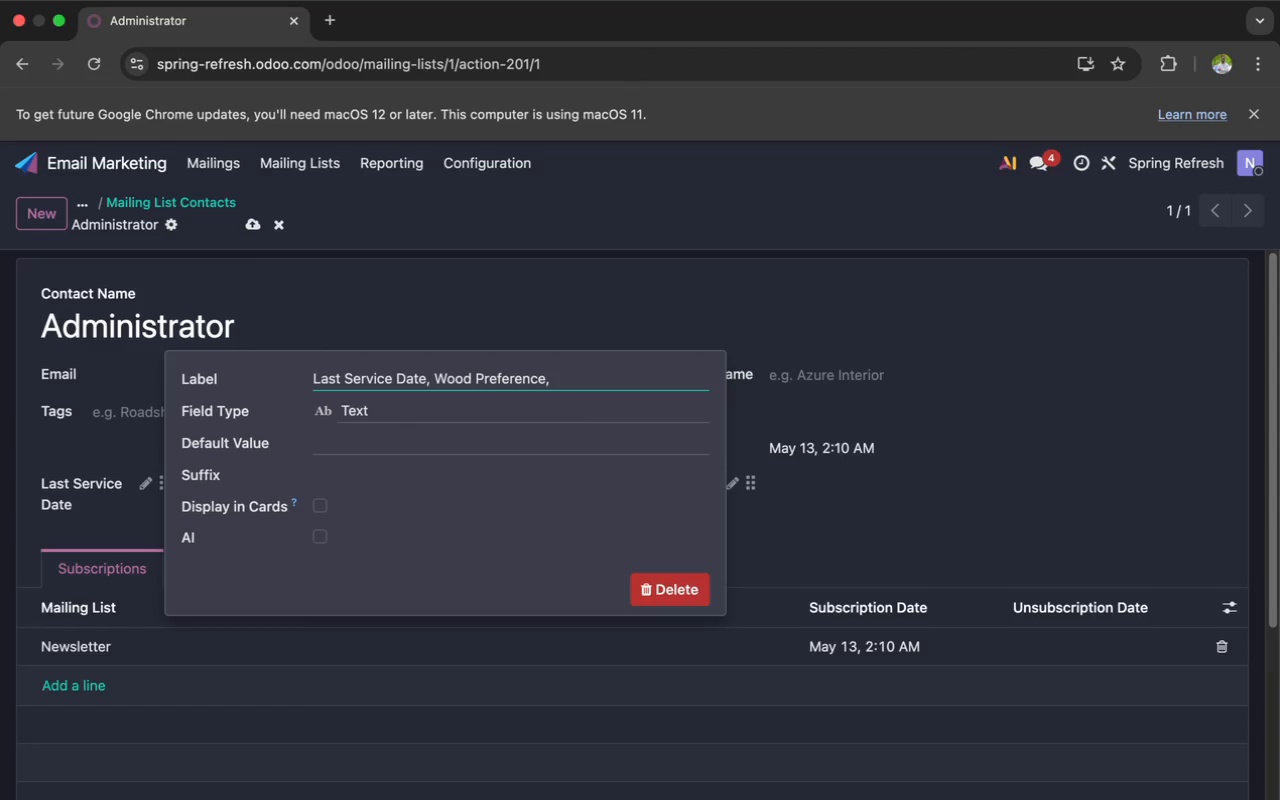 
key(Backspace)
 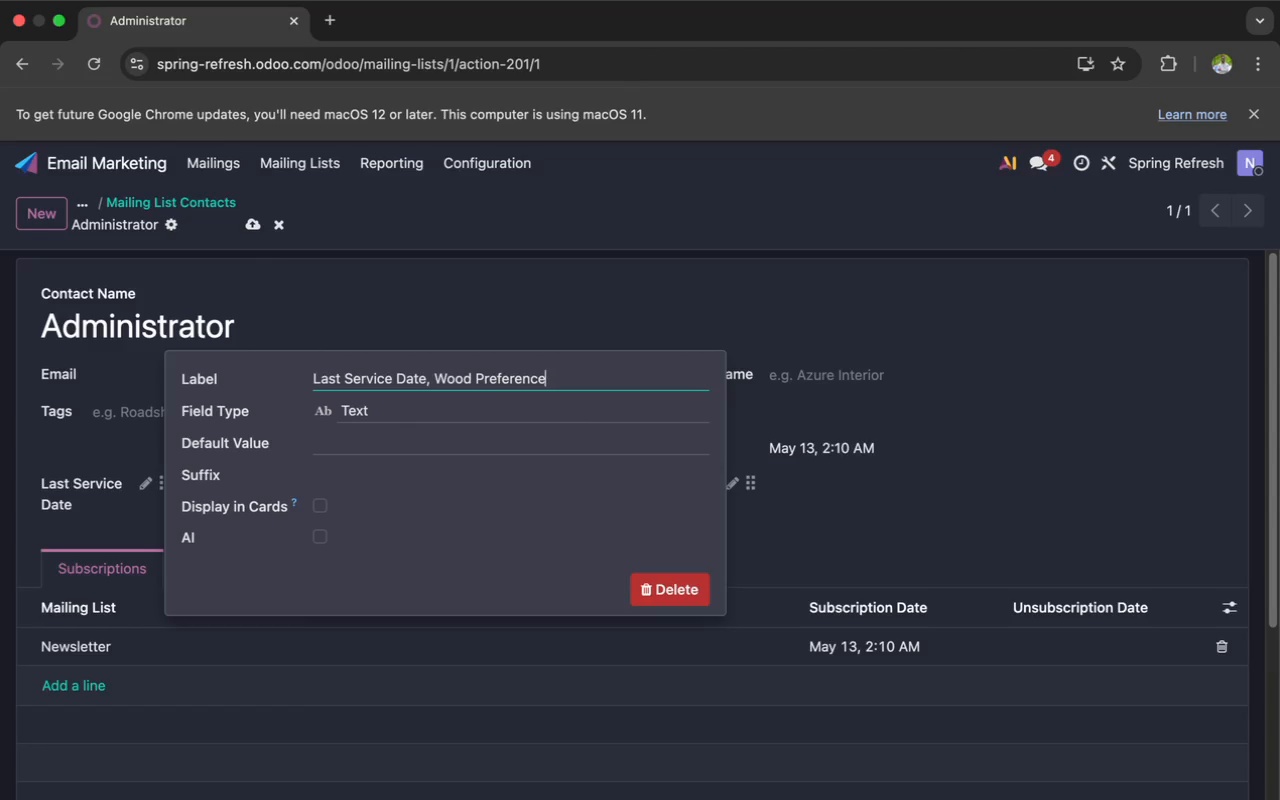 
key(Backspace)
 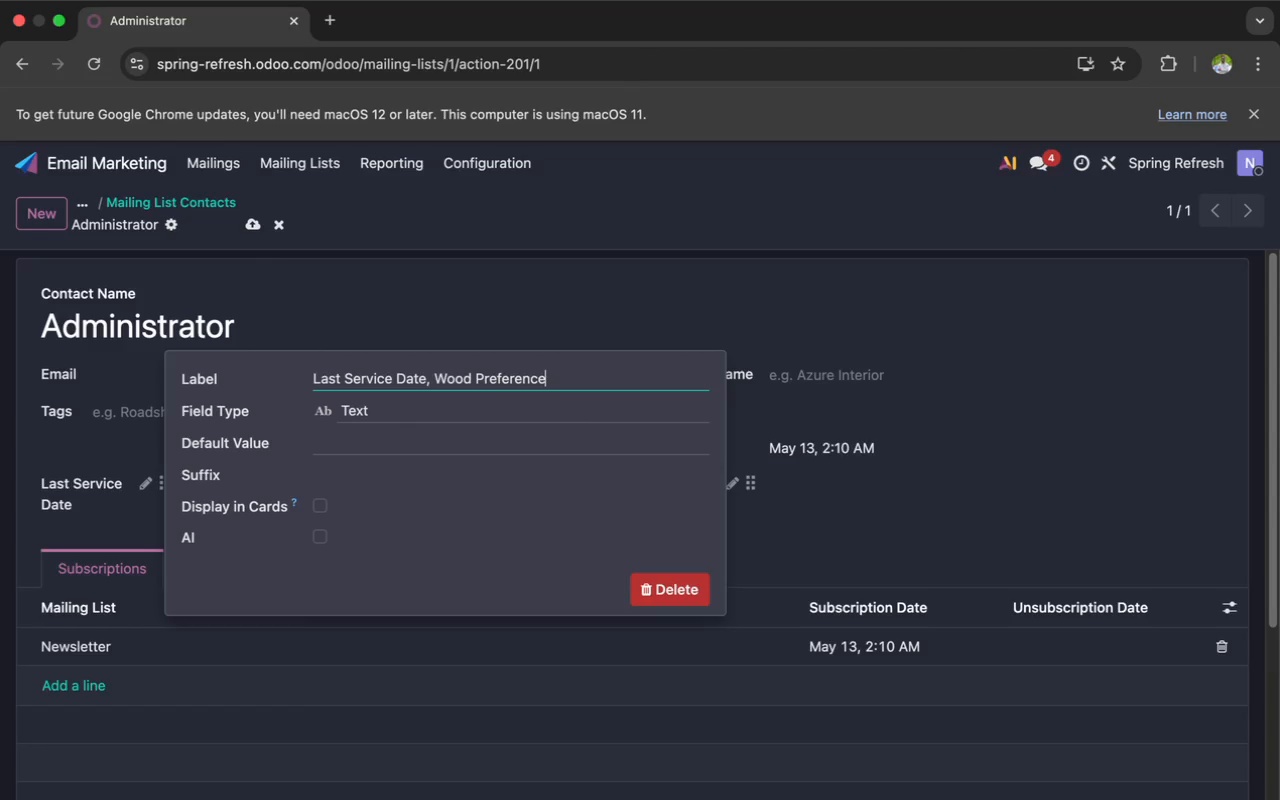 
key(ArrowLeft)
 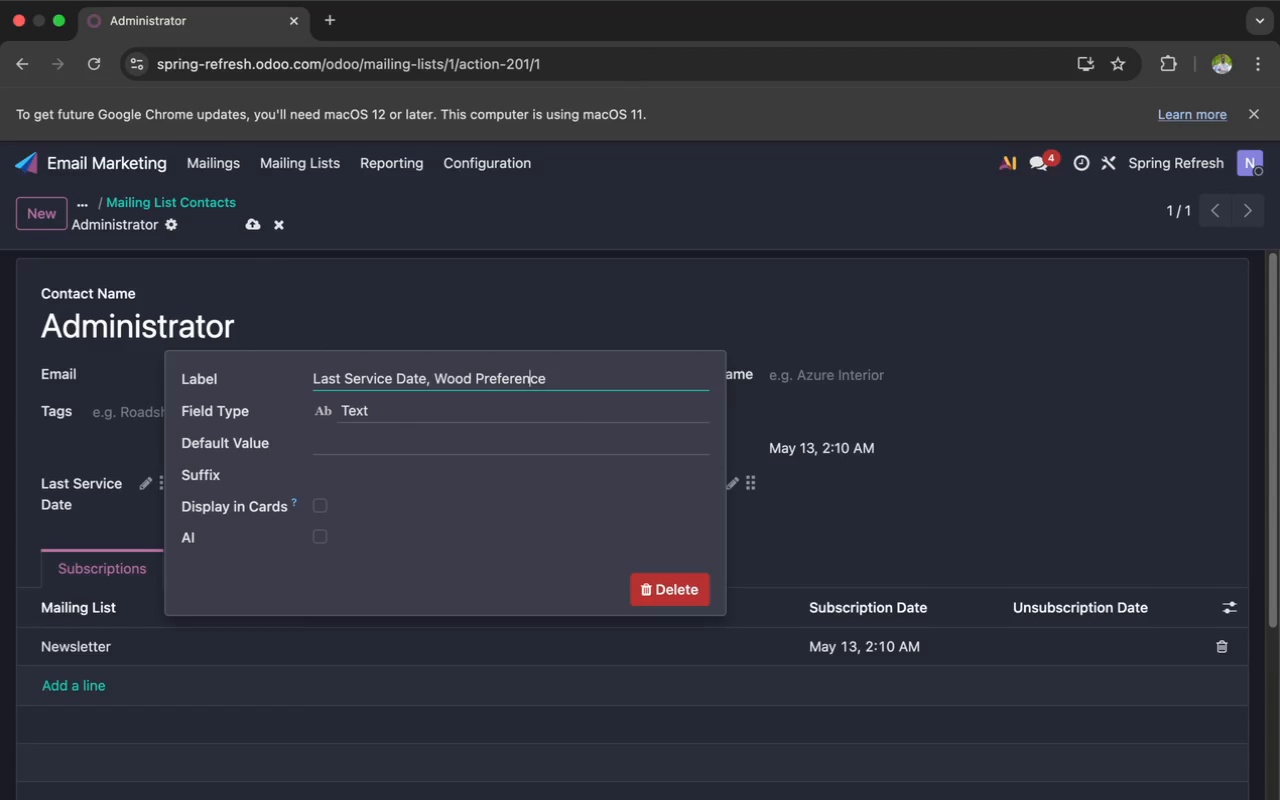 
key(ArrowLeft)
 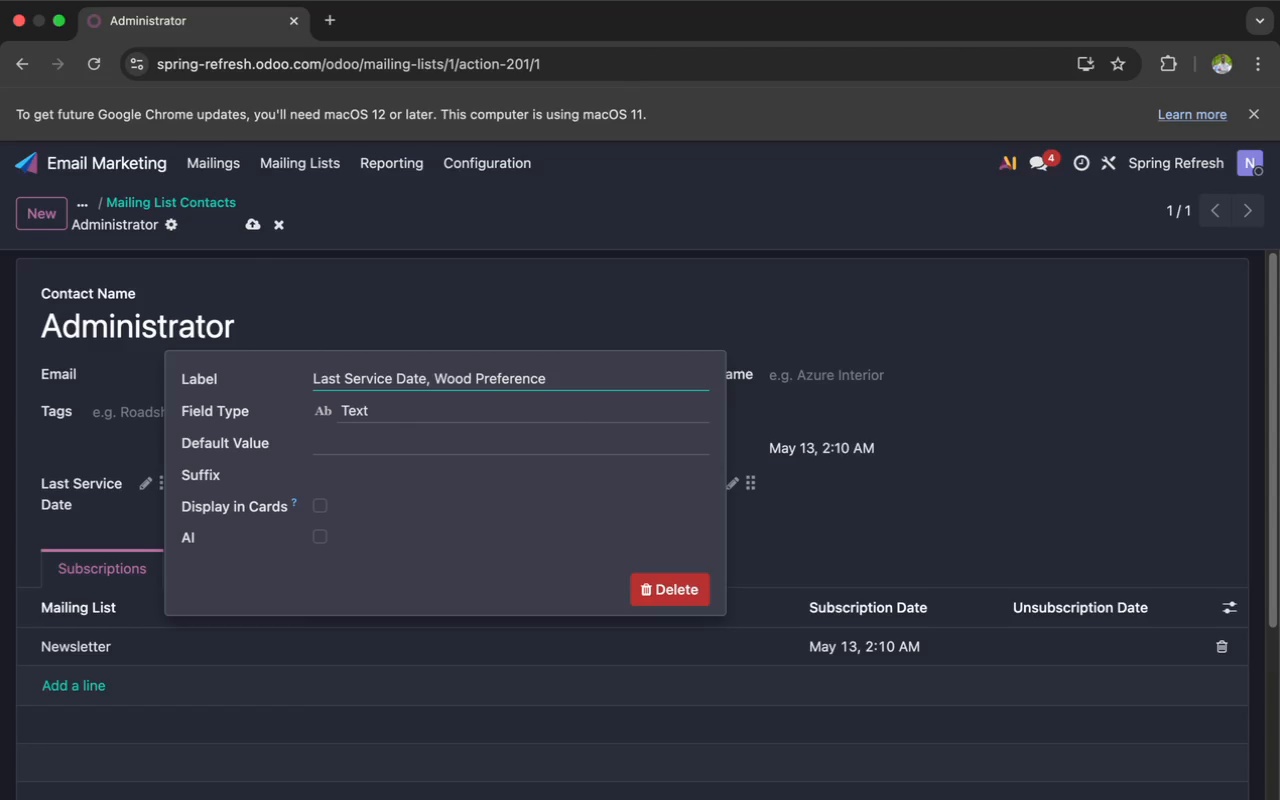 
key(ArrowLeft)
 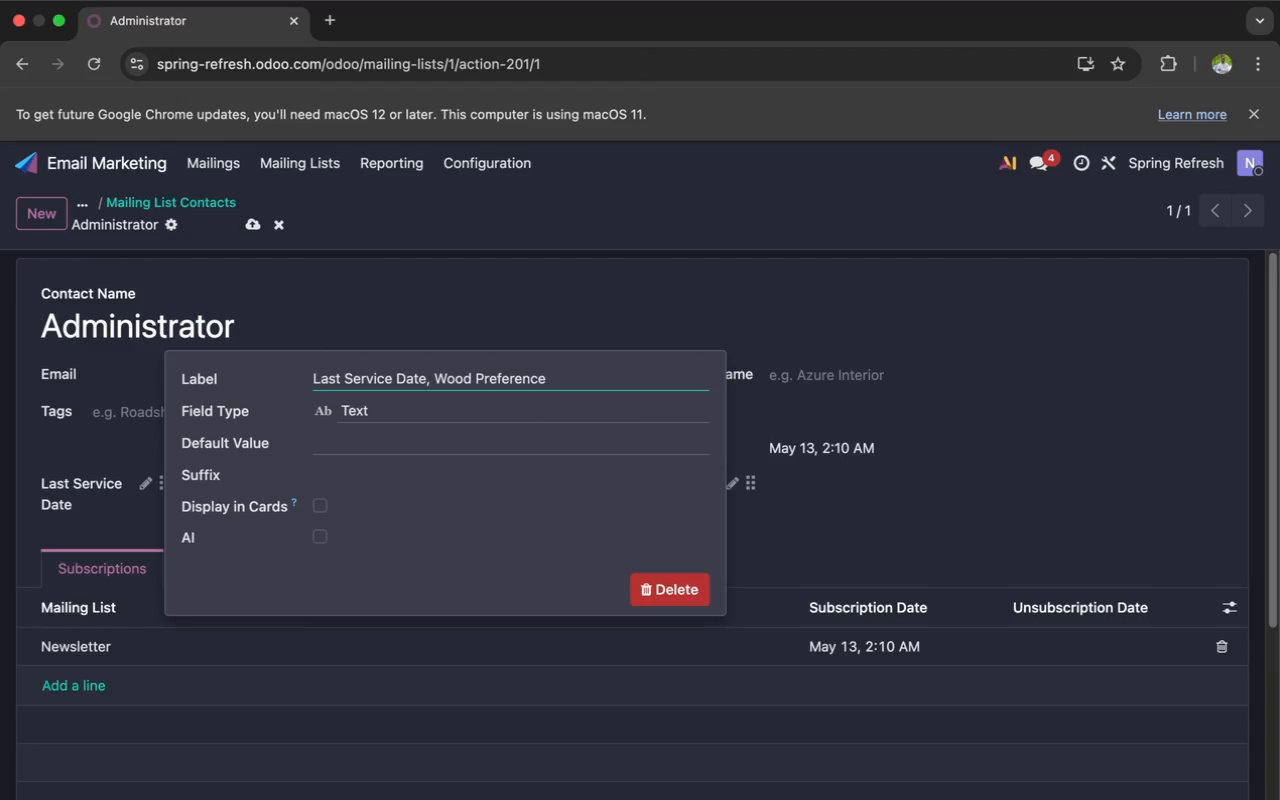 
key(ArrowLeft)
 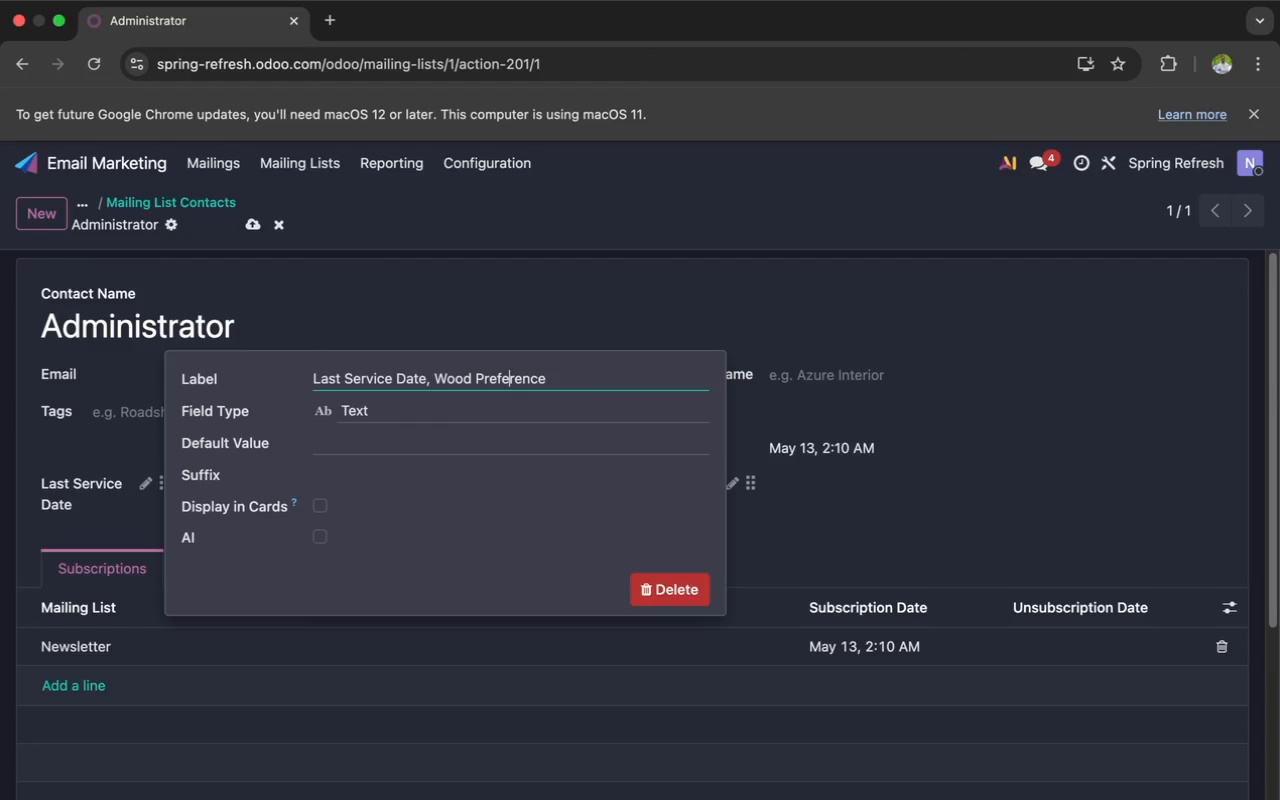 
key(ArrowLeft)
 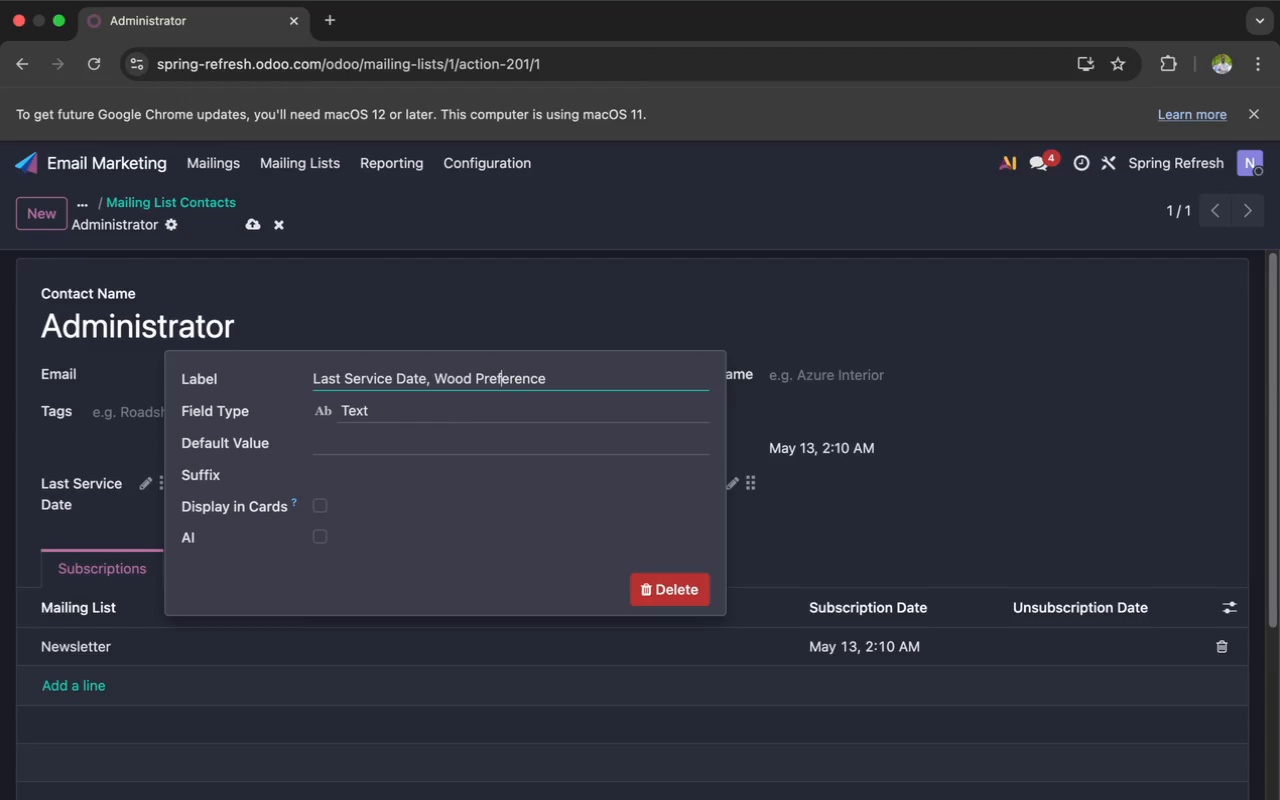 
key(ArrowLeft)
 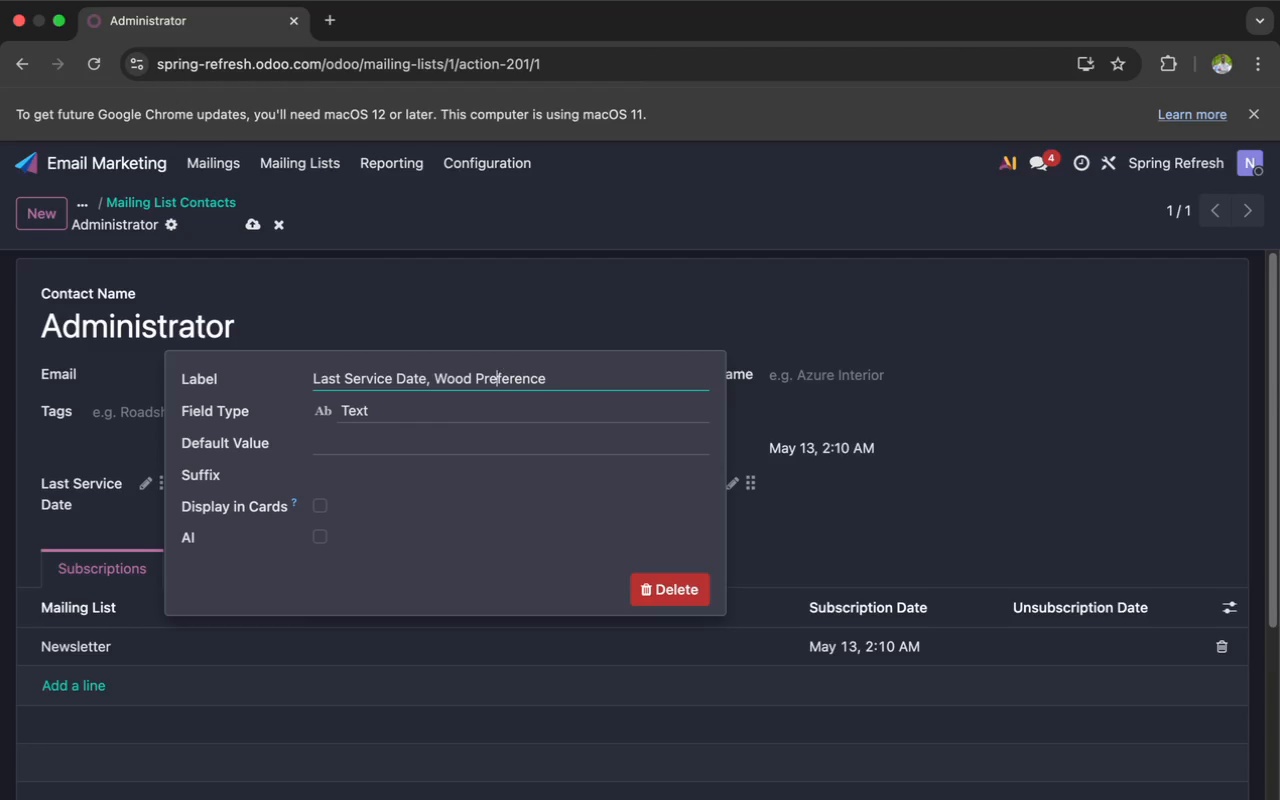 
key(ArrowLeft)
 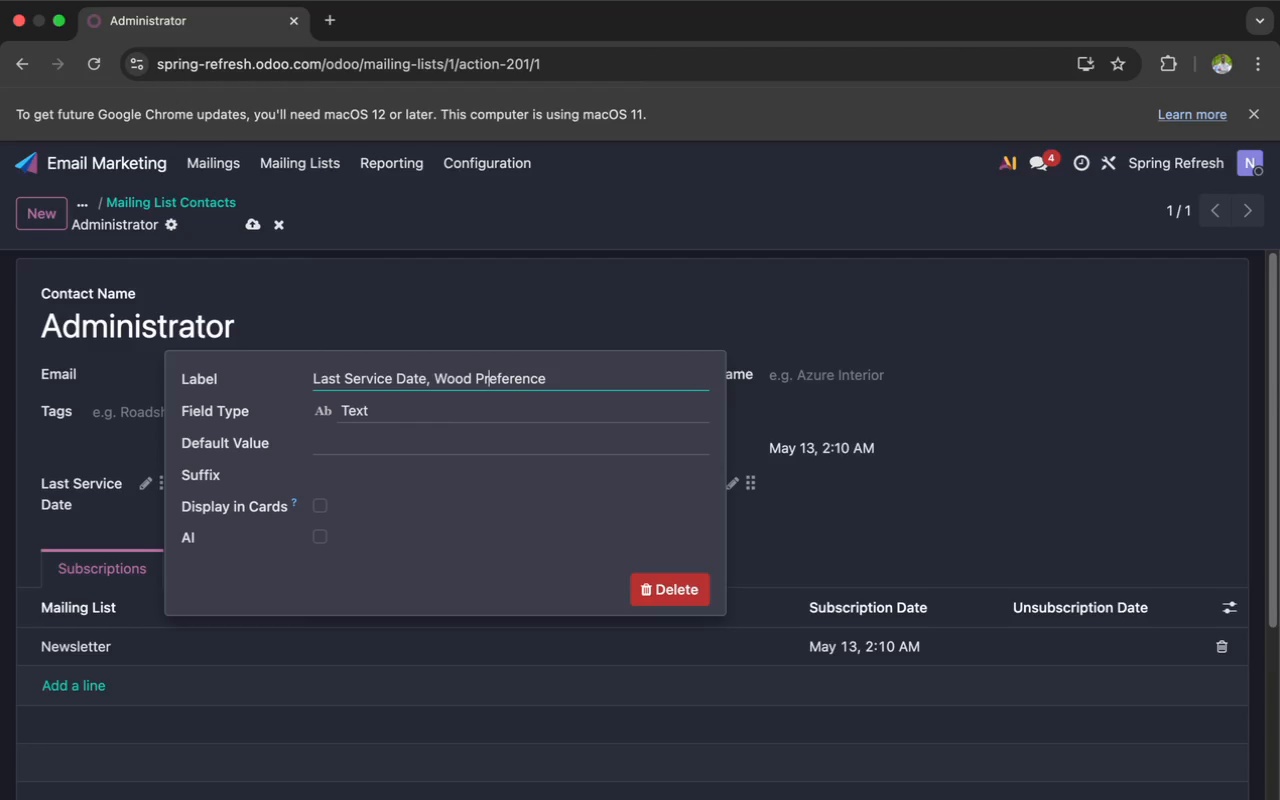 
key(ArrowLeft)
 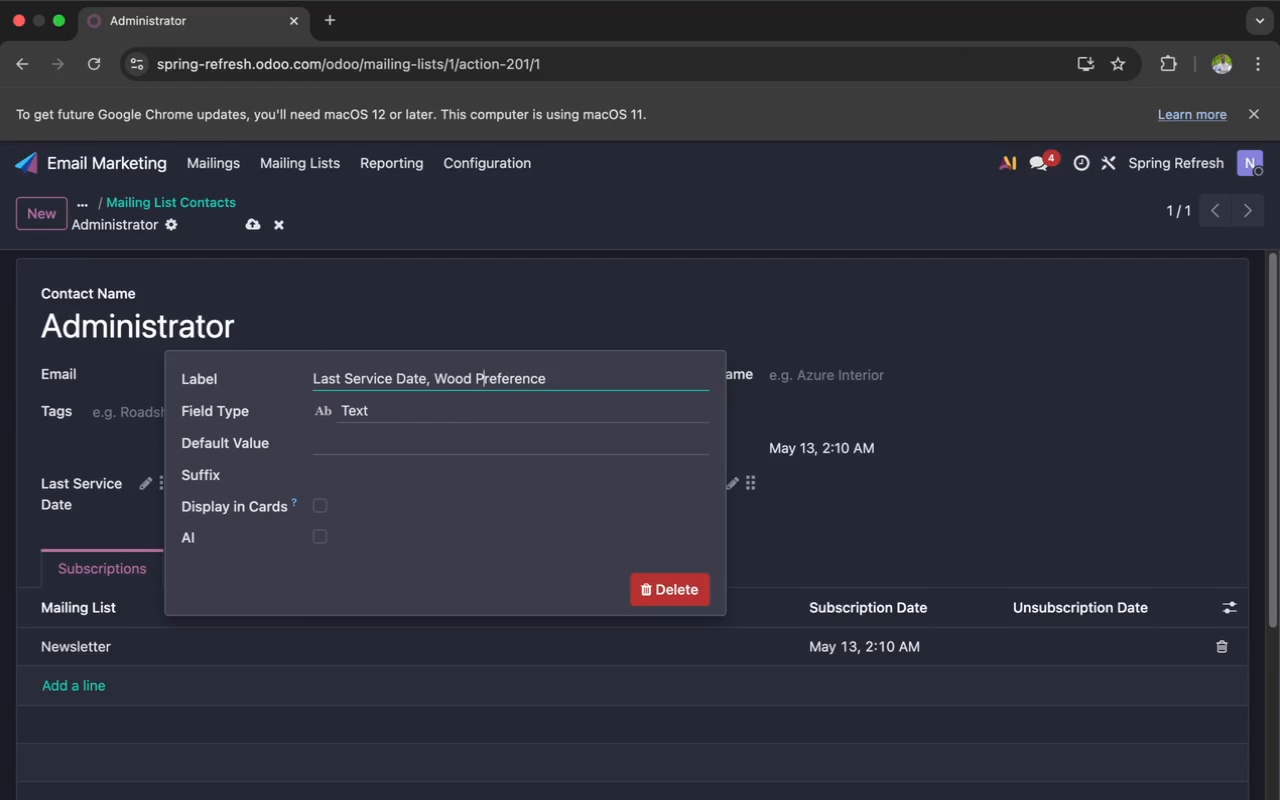 
key(ArrowLeft)
 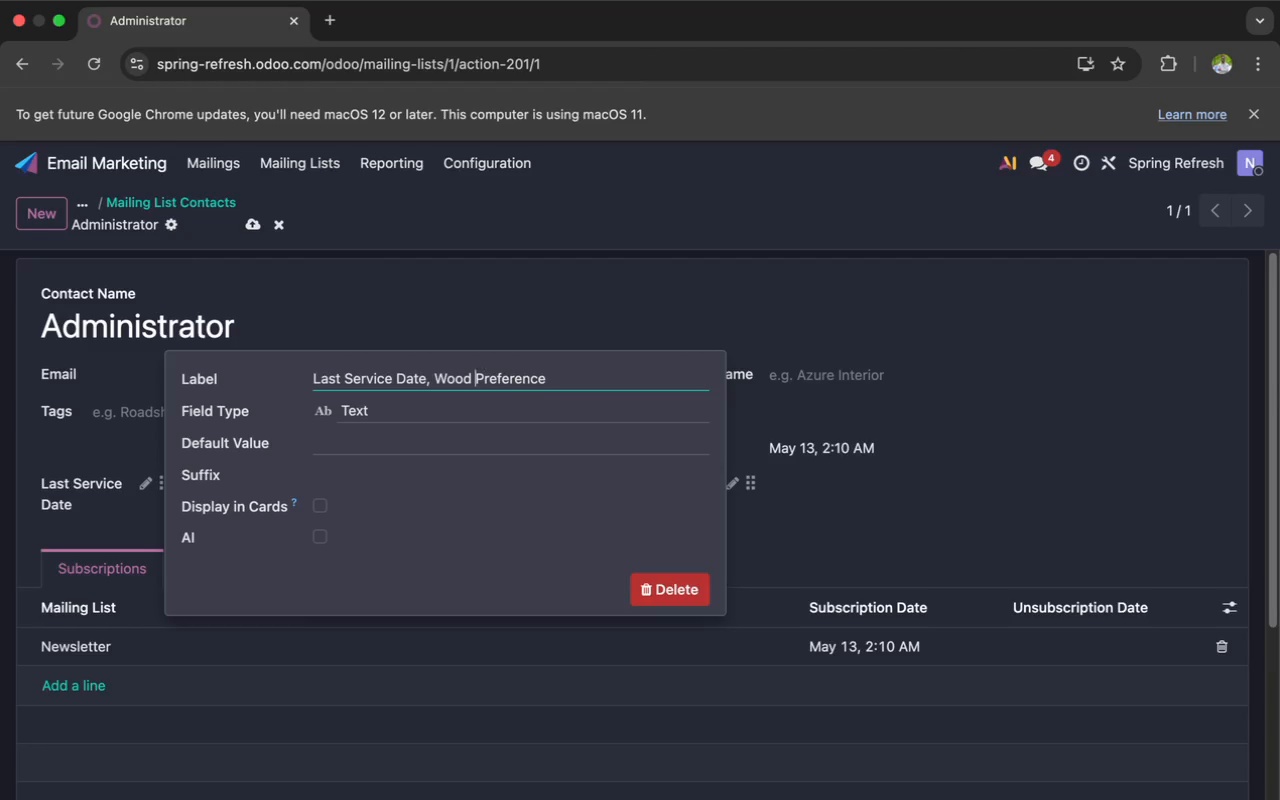 
key(ArrowLeft)
 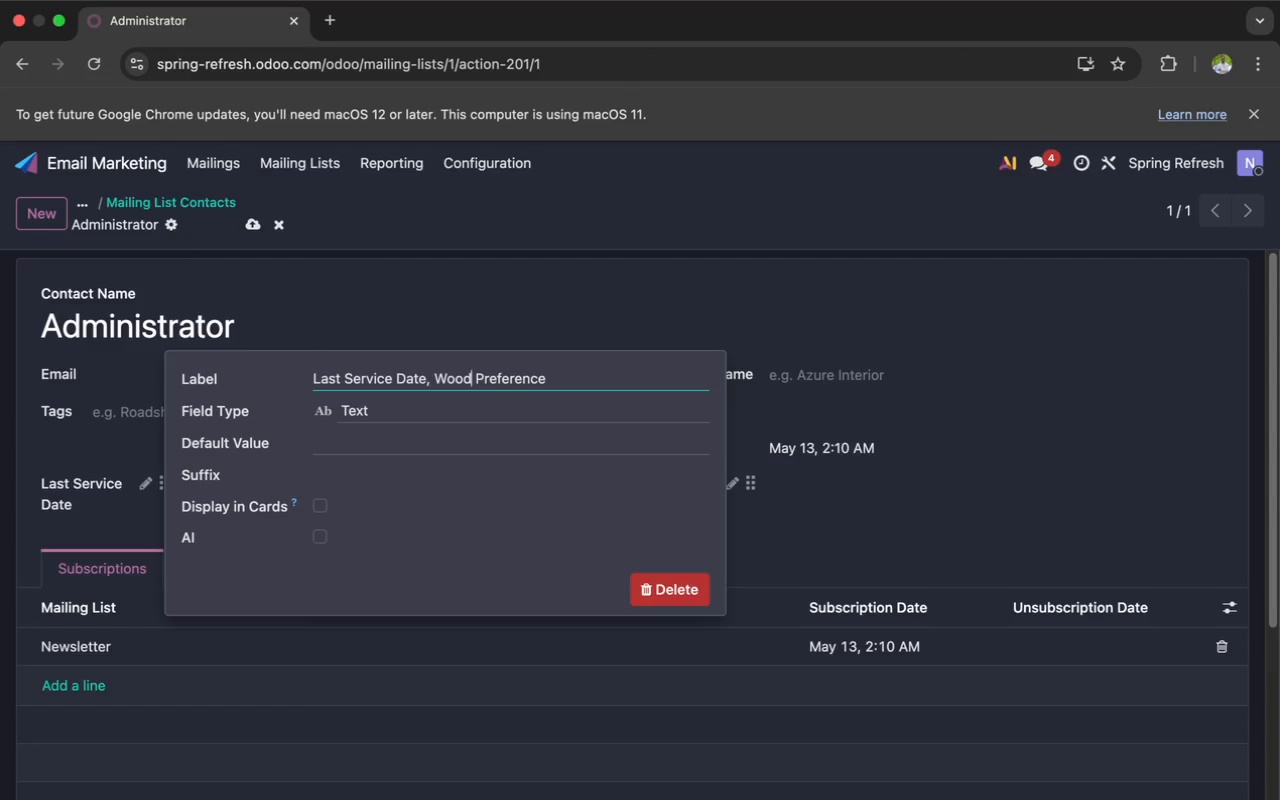 
key(ArrowLeft)
 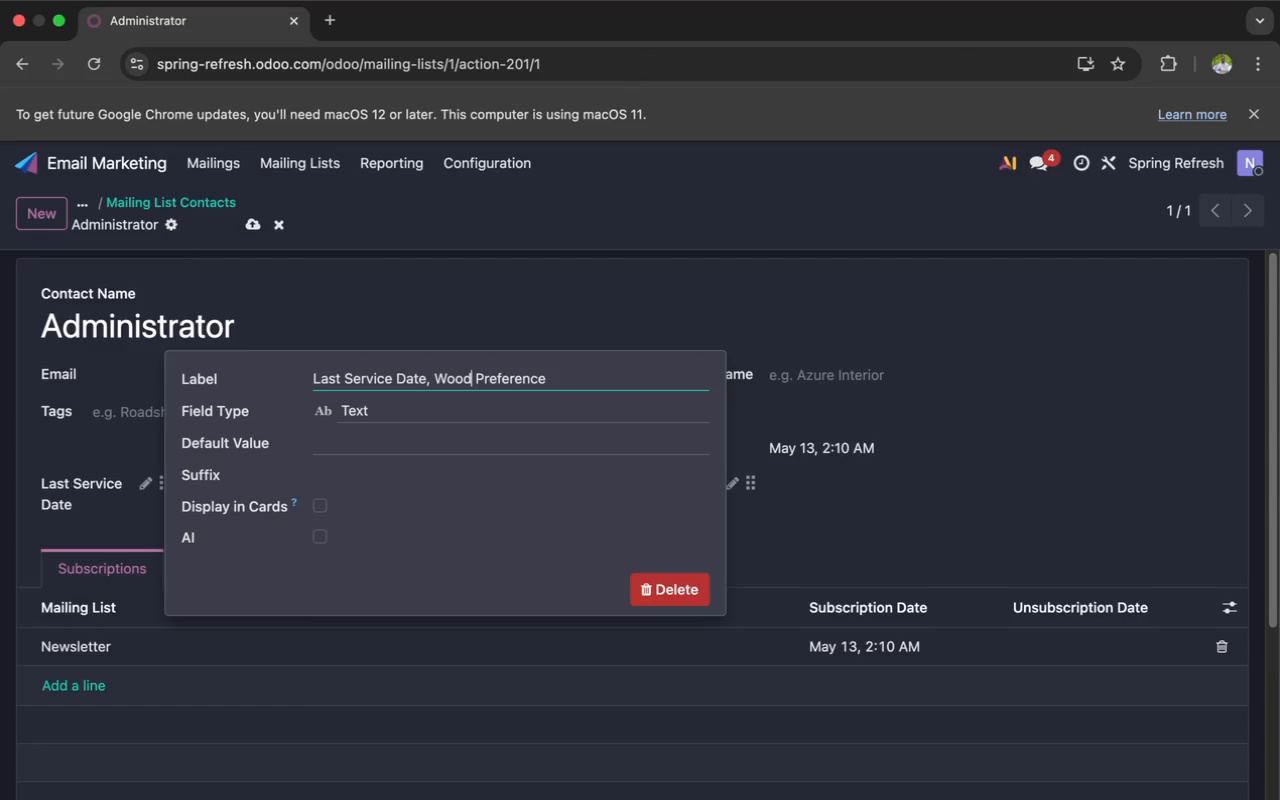 
key(ArrowLeft)
 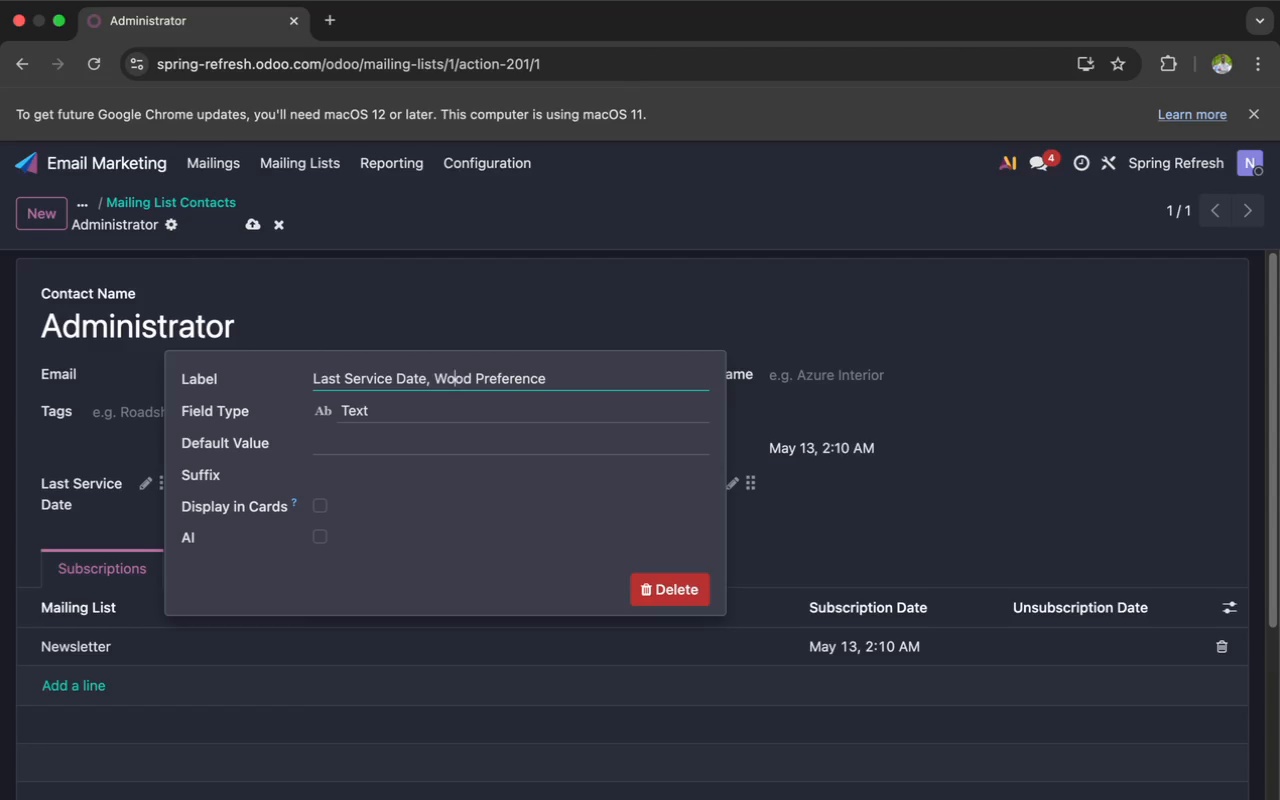 
key(ArrowLeft)
 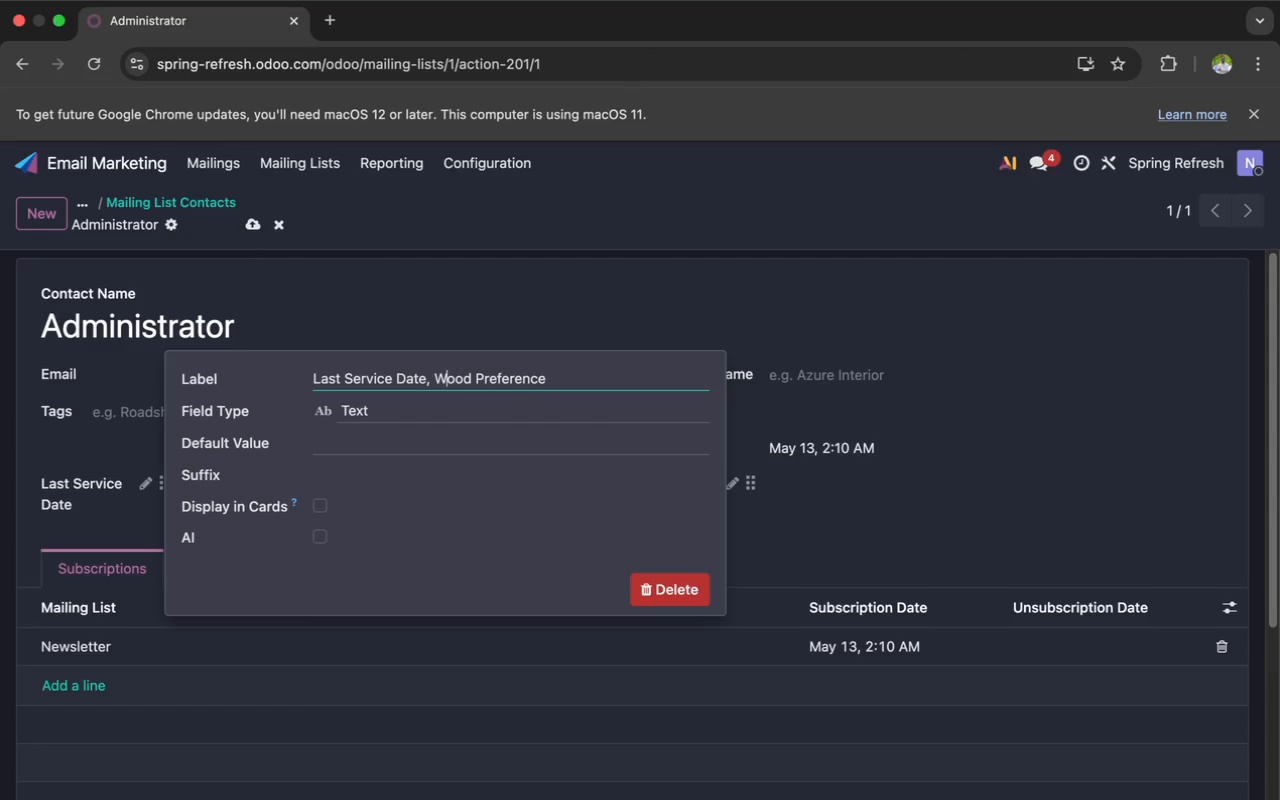 
key(ArrowLeft)
 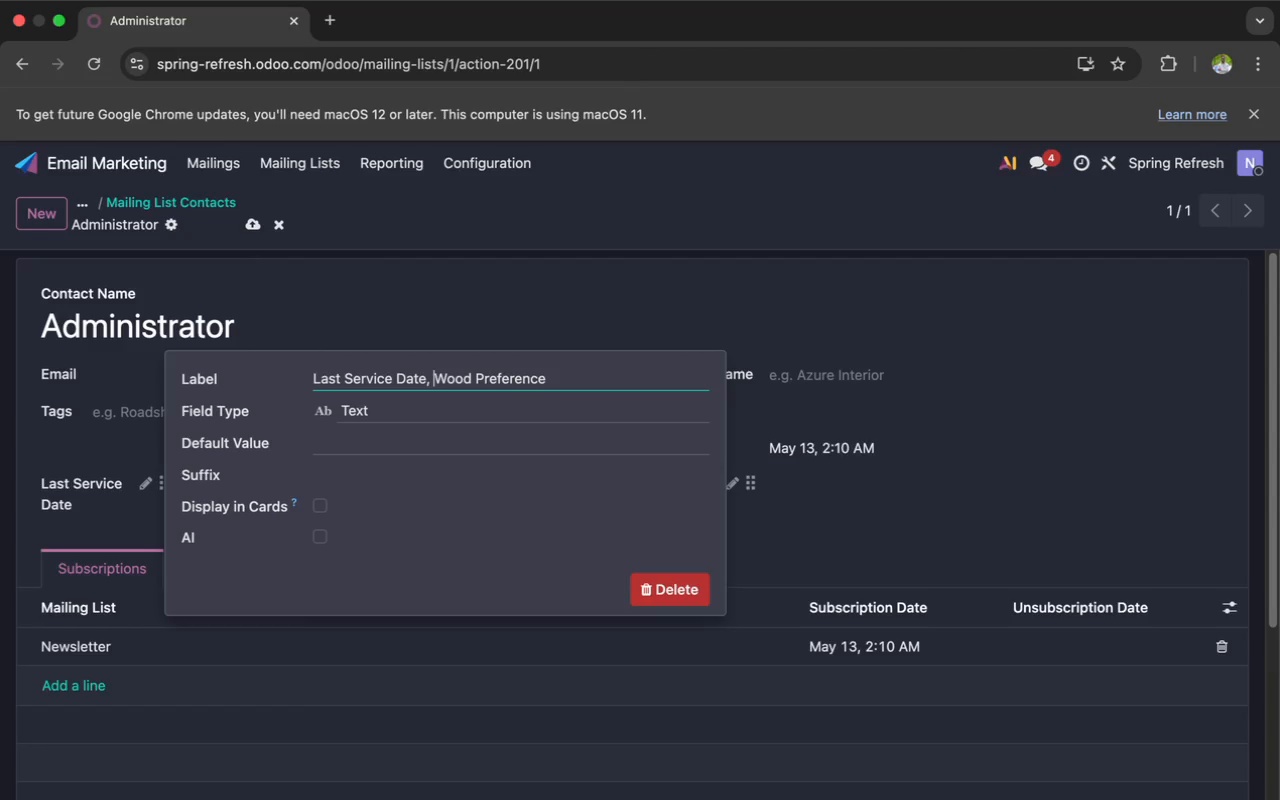 
key(ArrowLeft)
 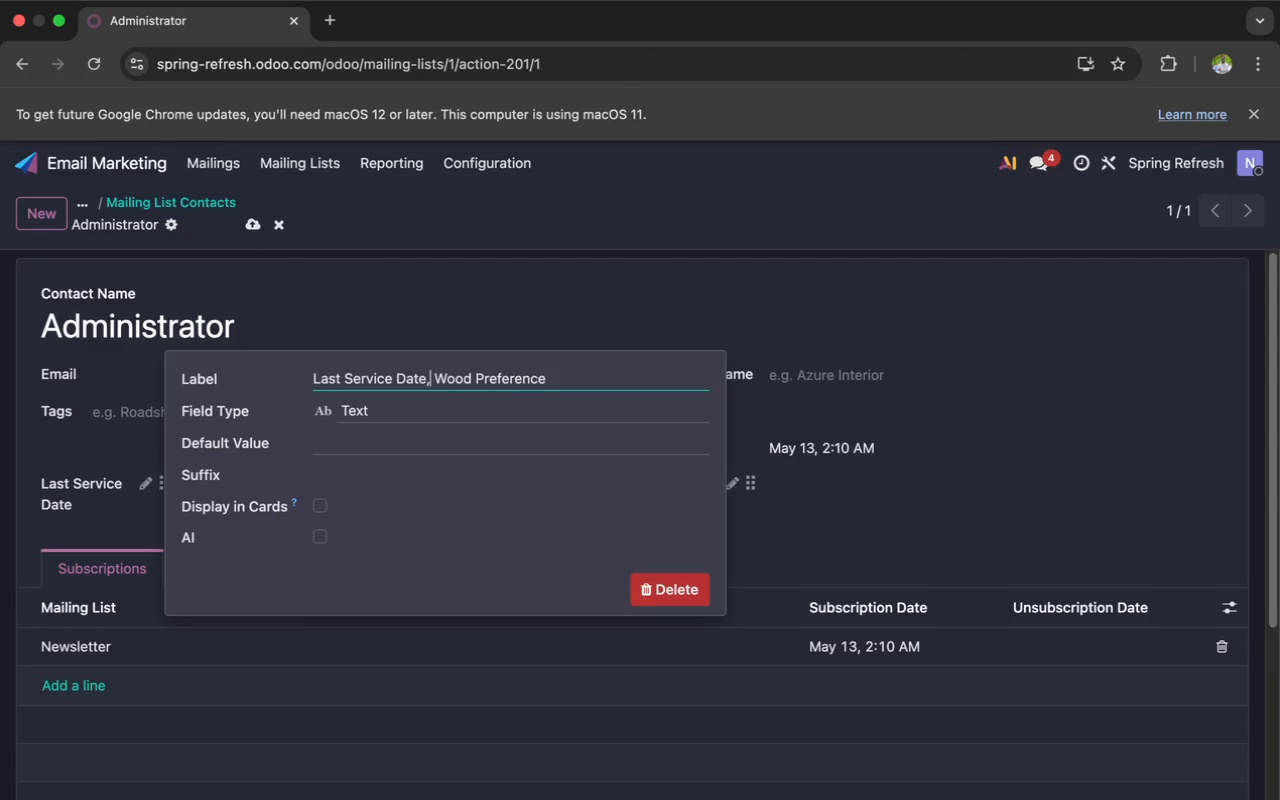 
key(ArrowLeft)
 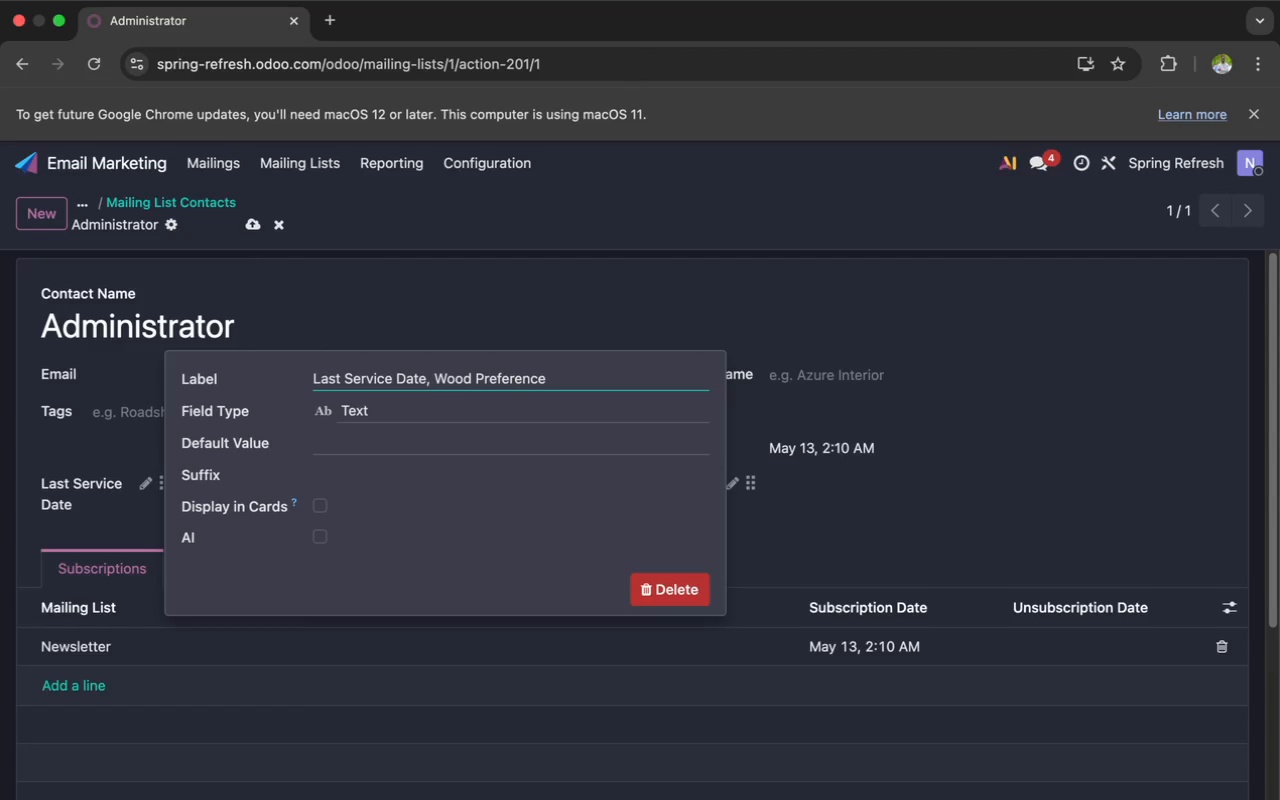 
key(ArrowLeft)
 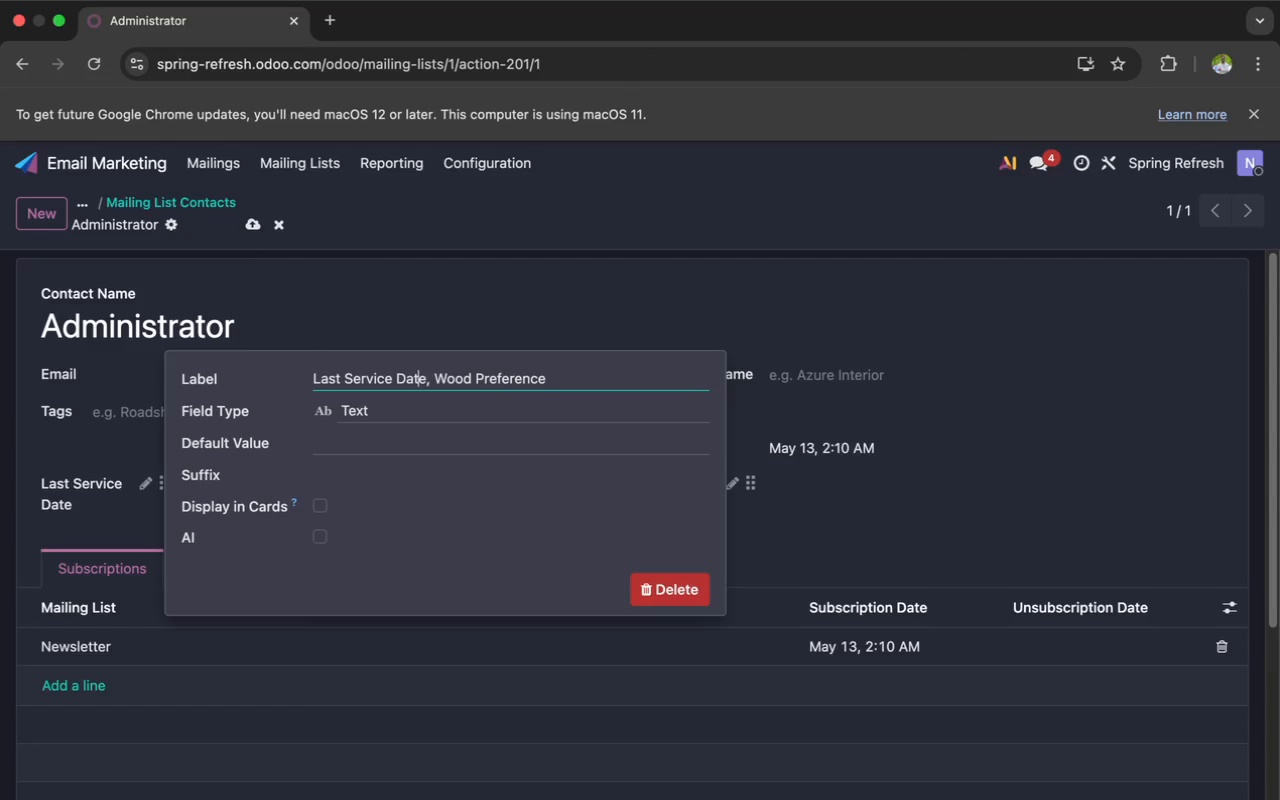 
key(ArrowLeft)
 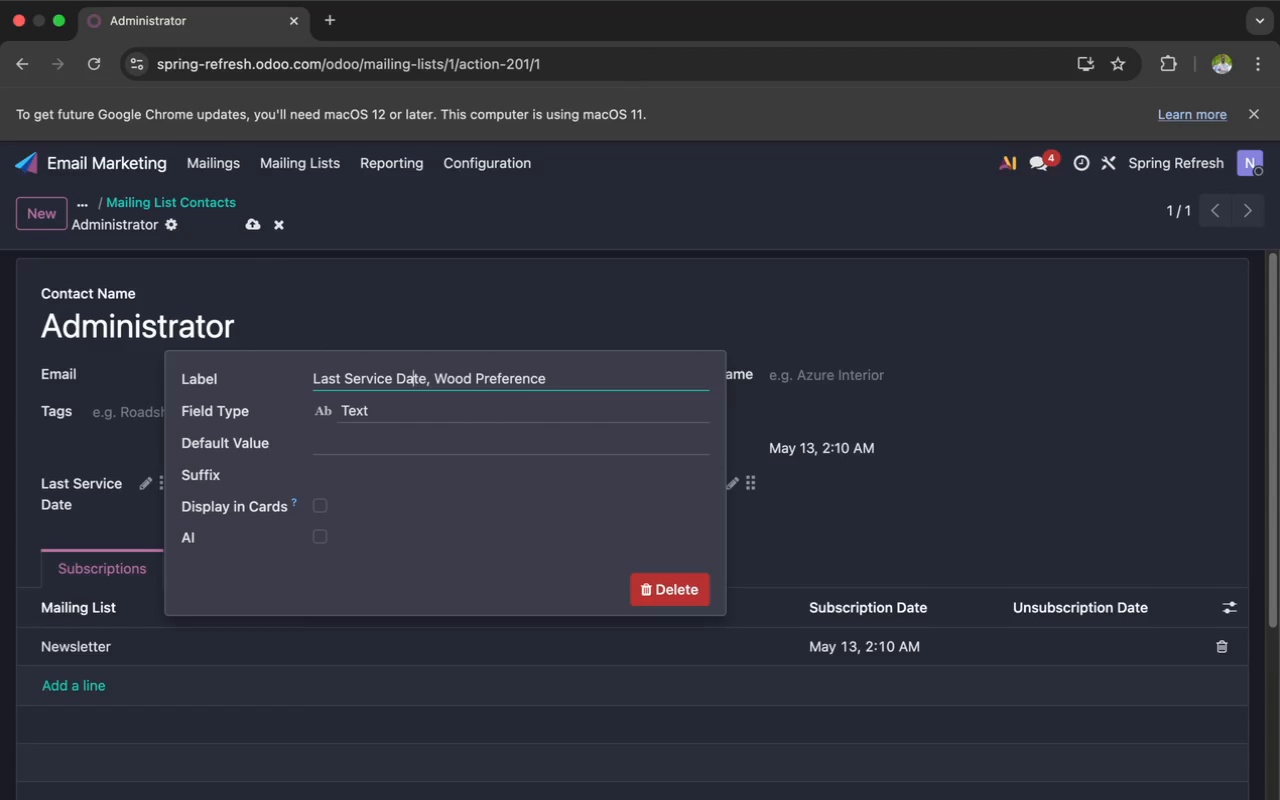 
key(ArrowLeft)
 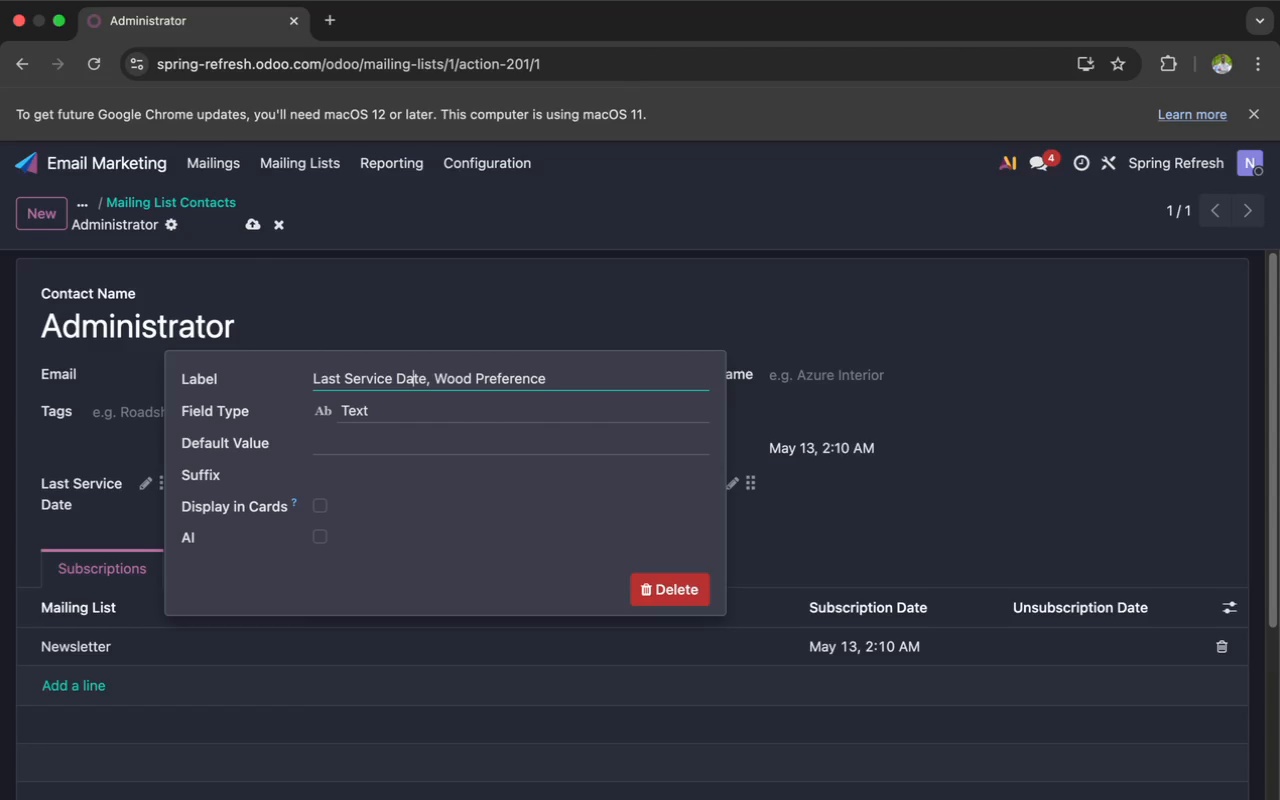 
key(ArrowRight)
 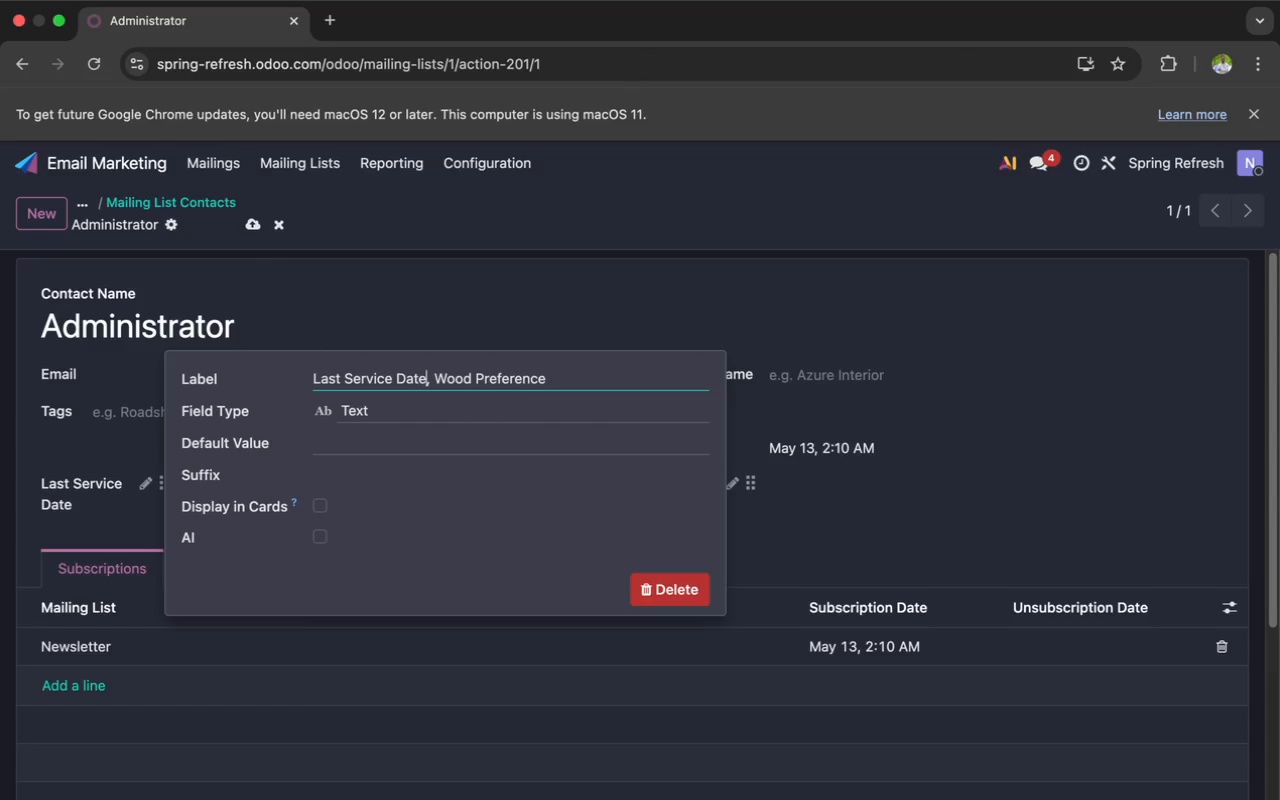 
key(ArrowRight)
 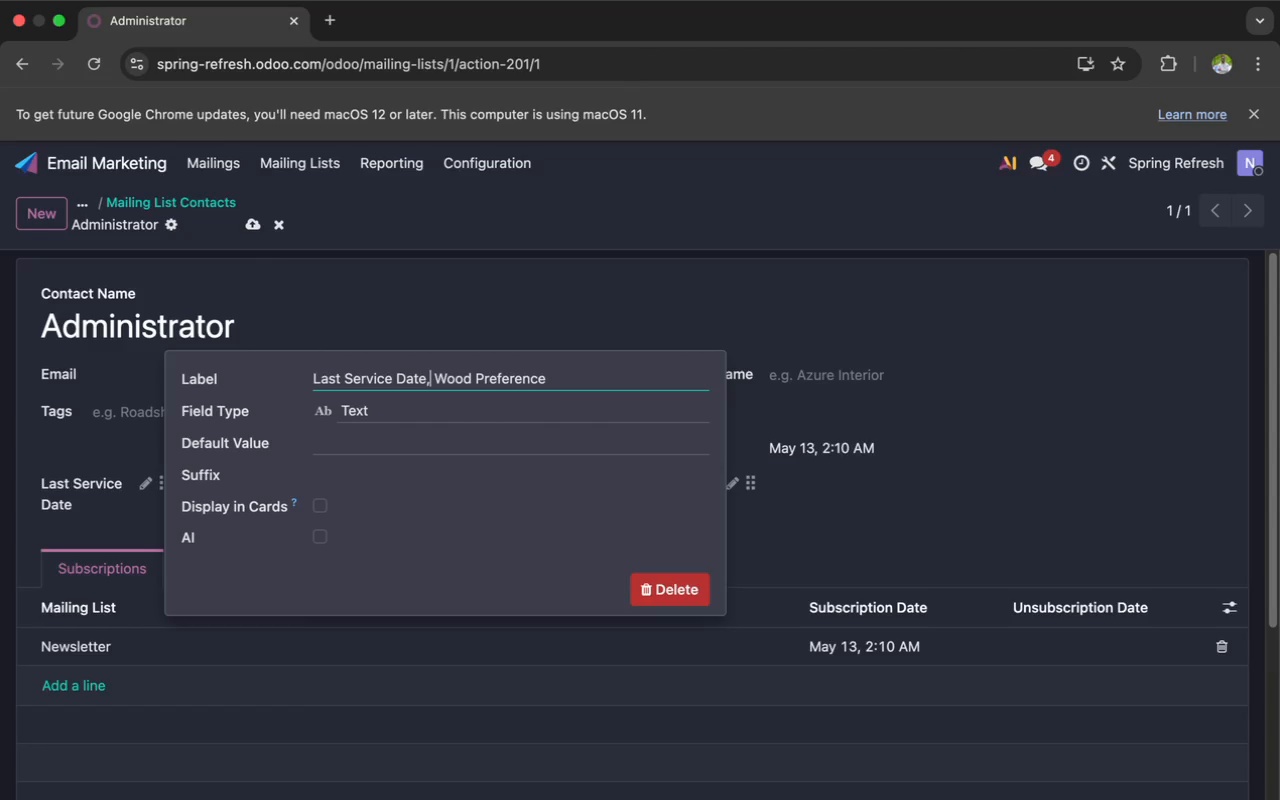 
key(ArrowRight)
 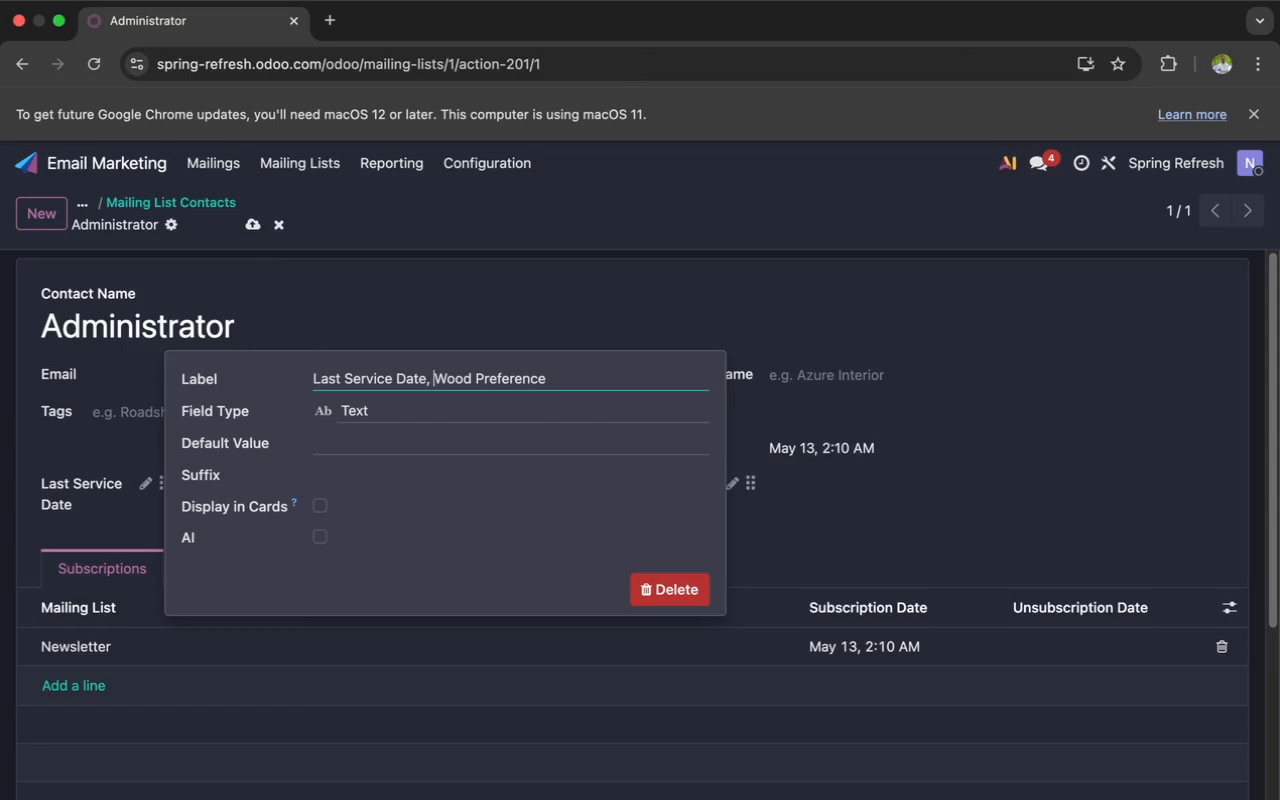 
key(ArrowRight)
 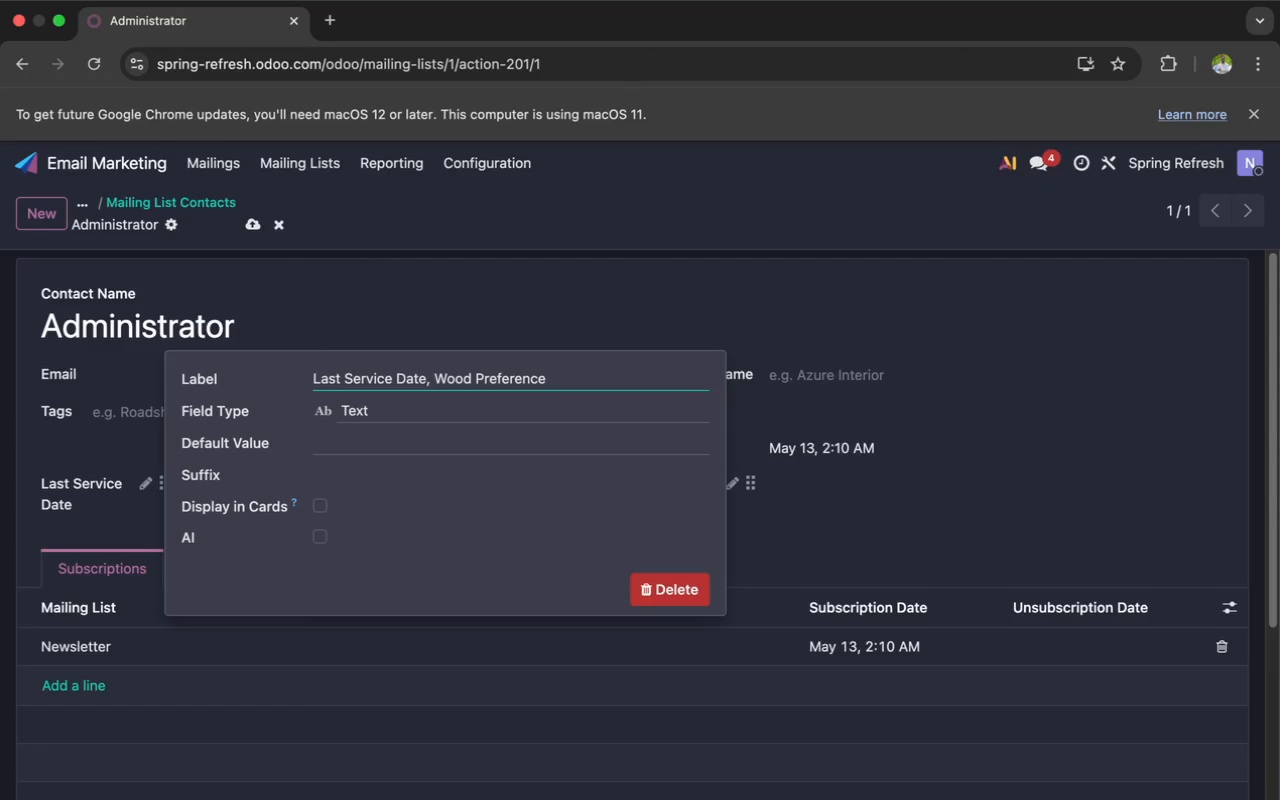 
key(Backspace)
 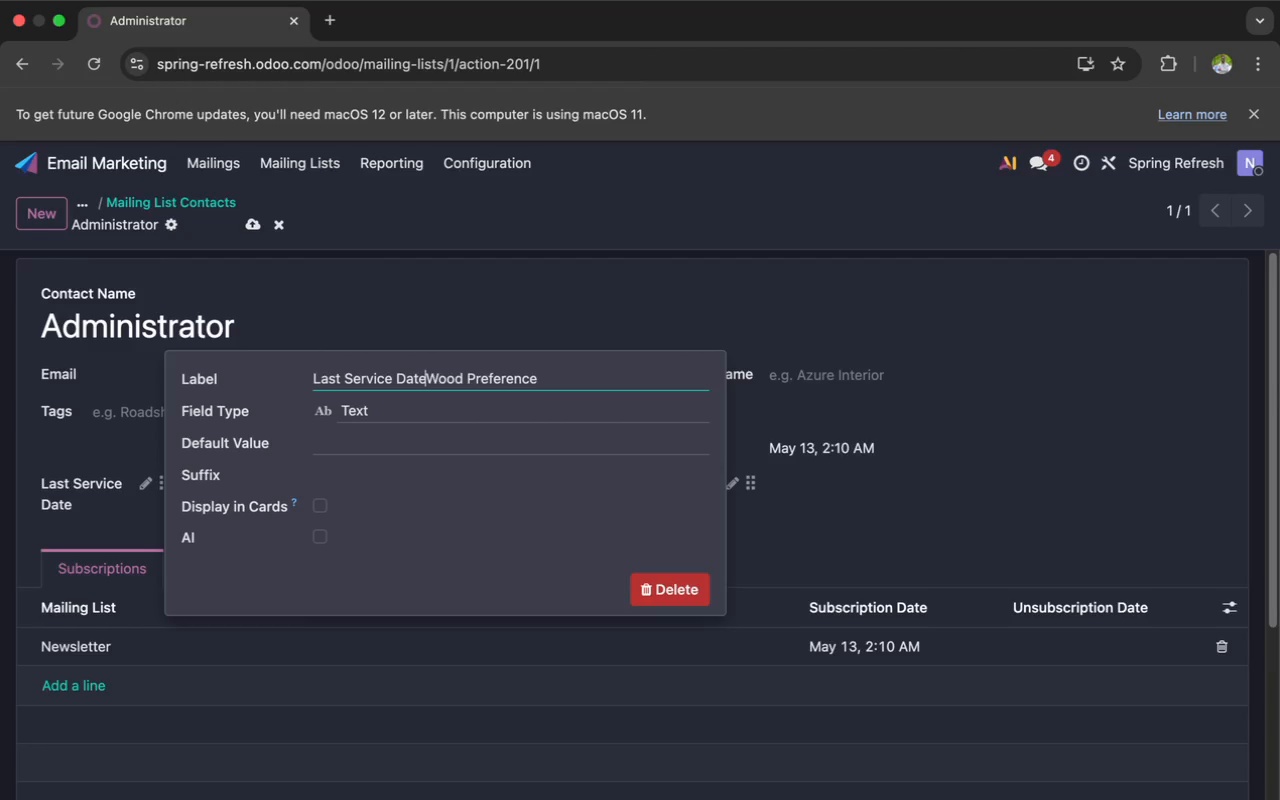 
key(Backspace)
 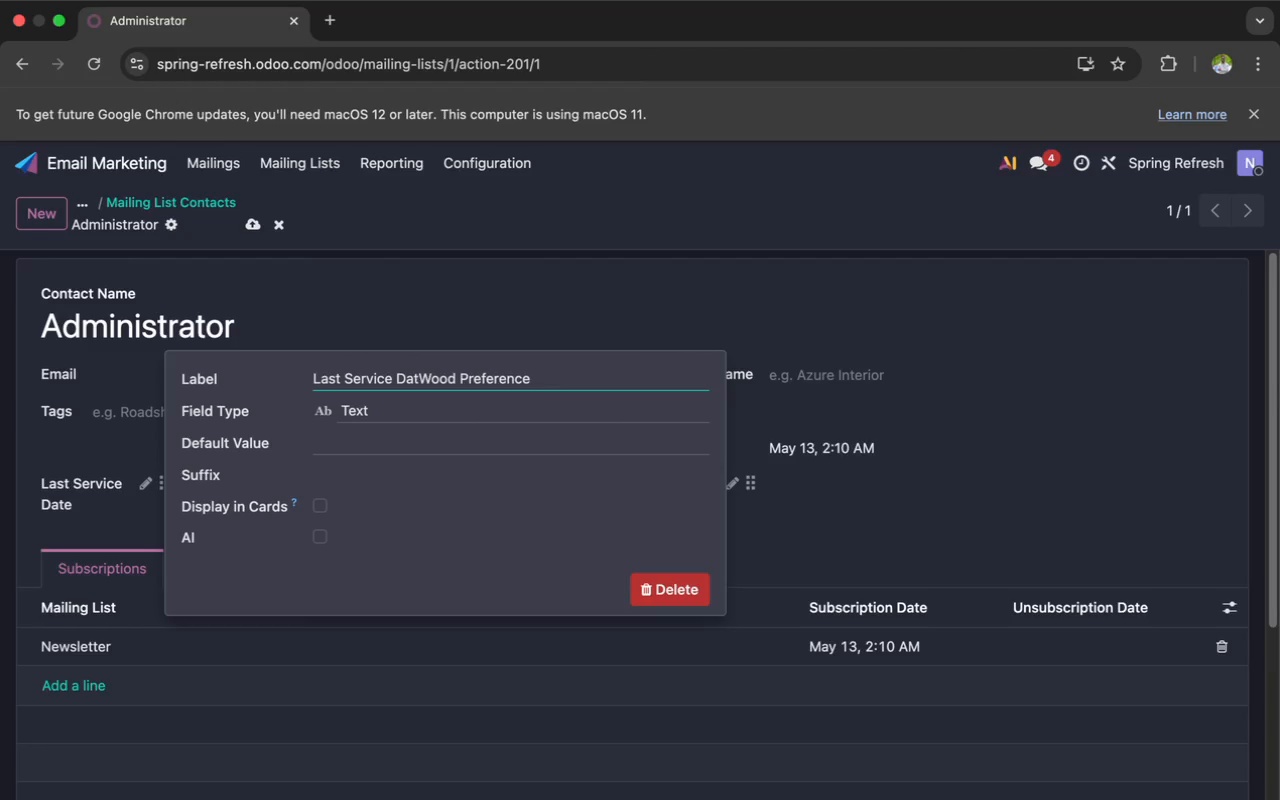 
key(Backspace)
 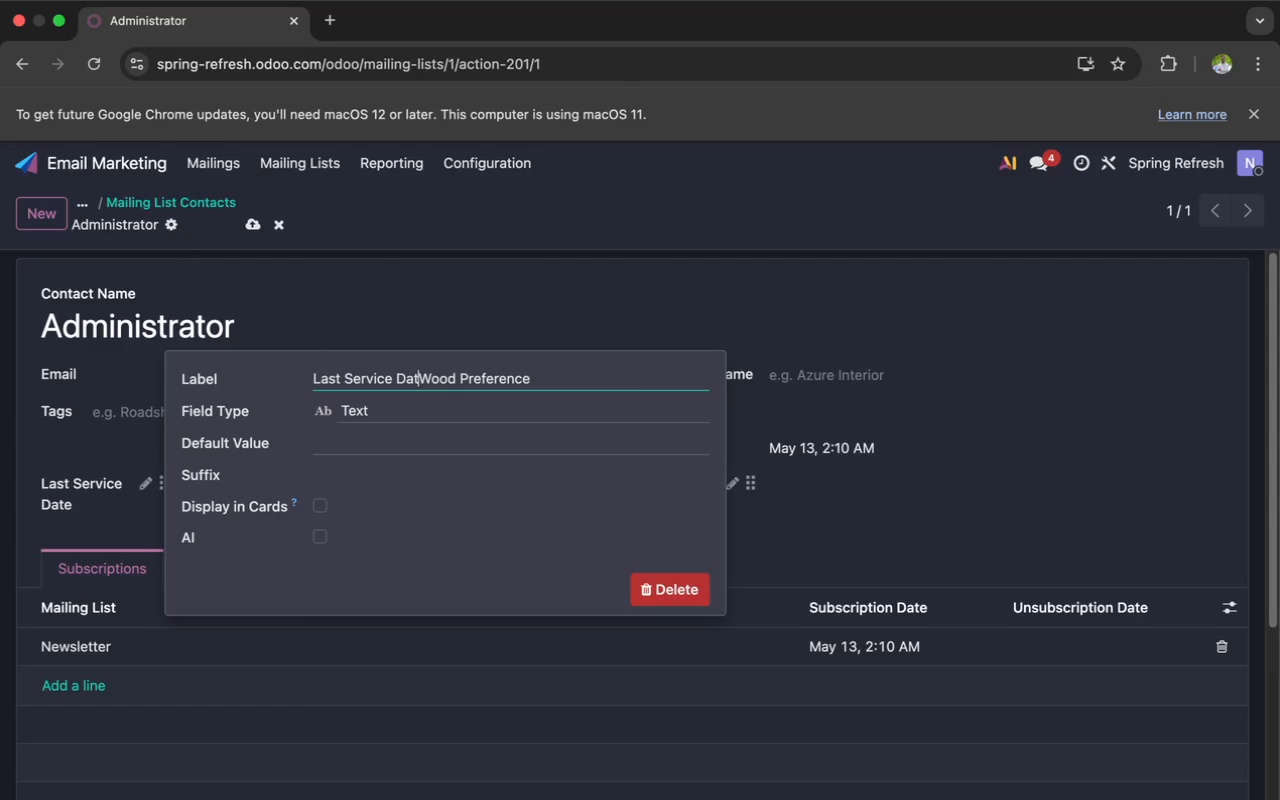 
key(Backspace)
 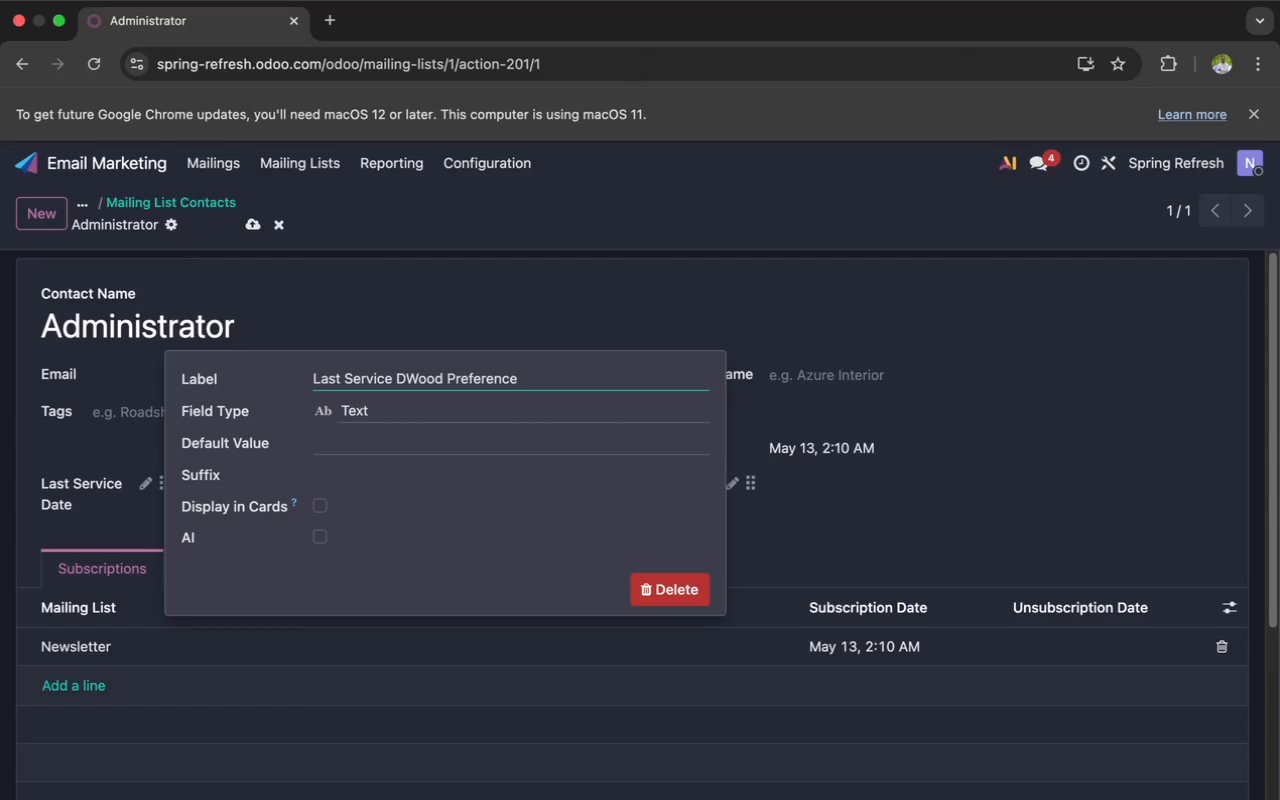 
key(Backspace)
 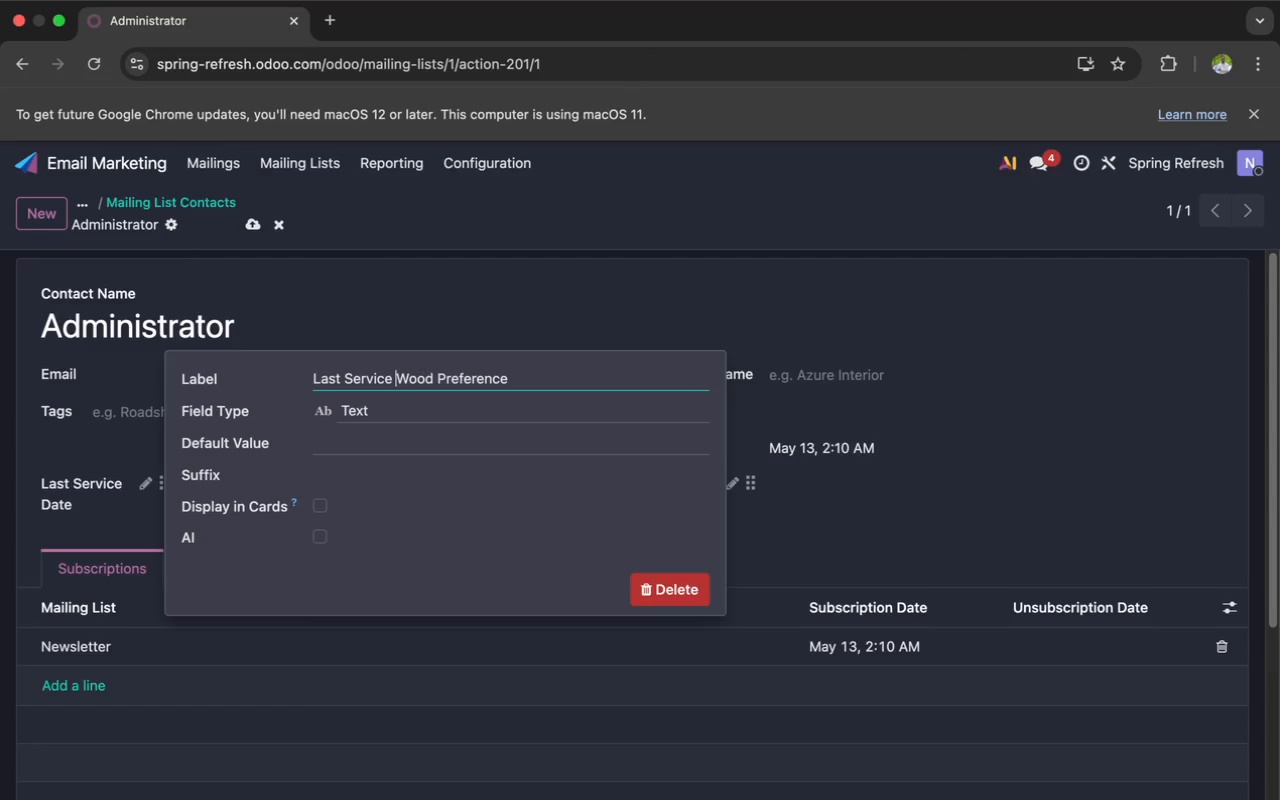 
key(Backspace)
 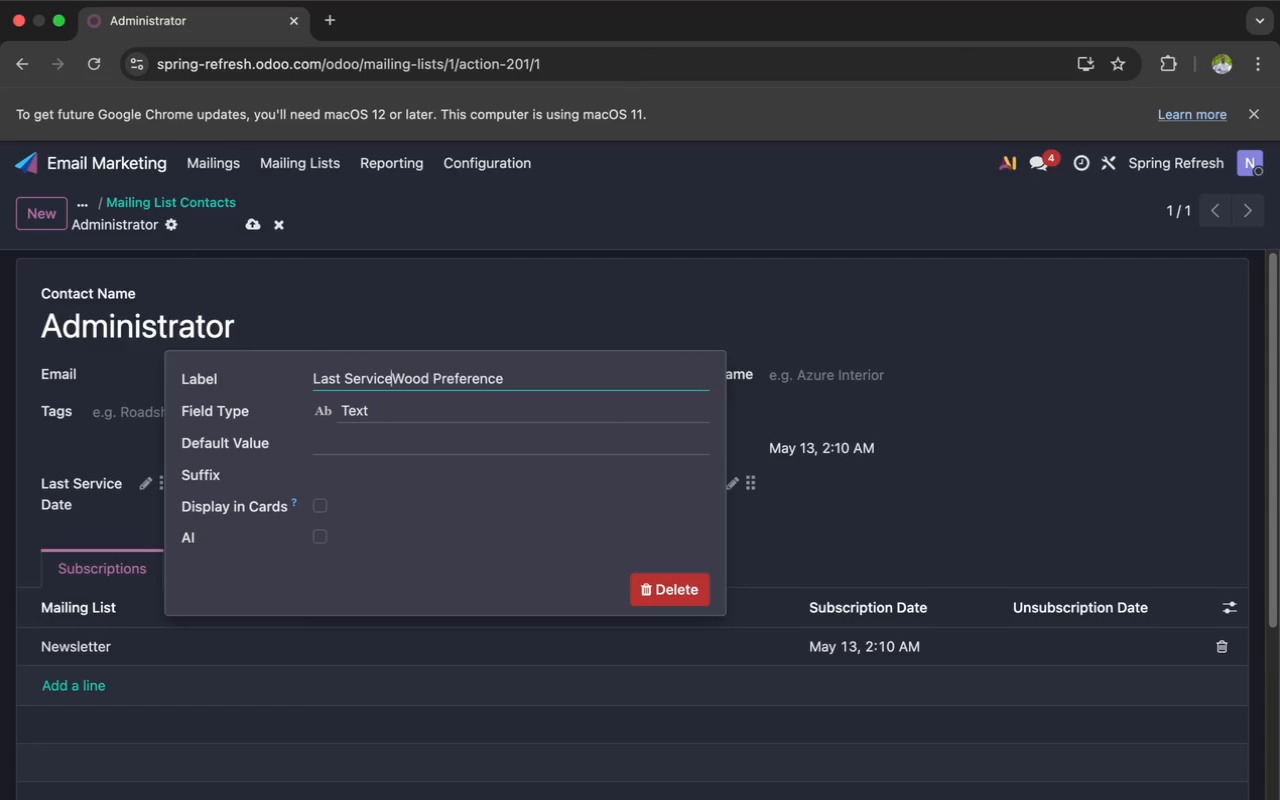 
key(Backspace)
 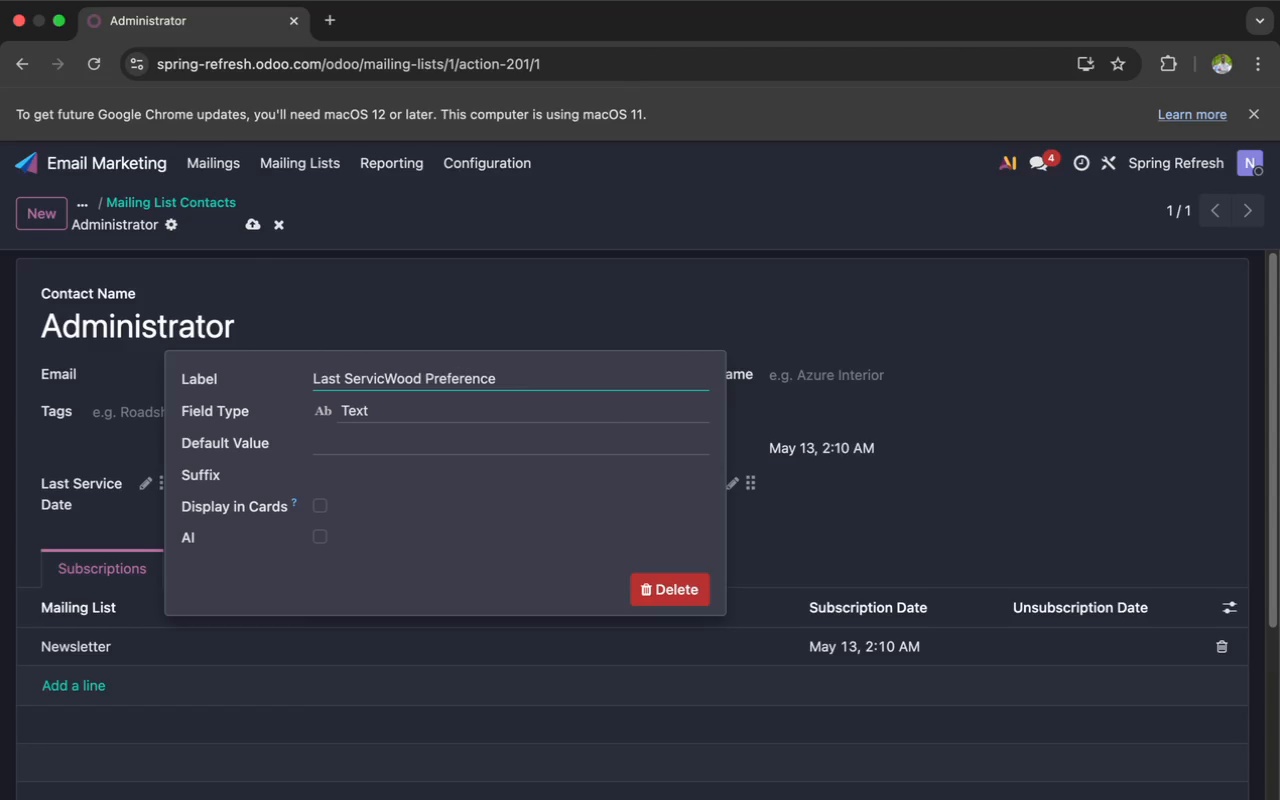 
key(Backspace)
 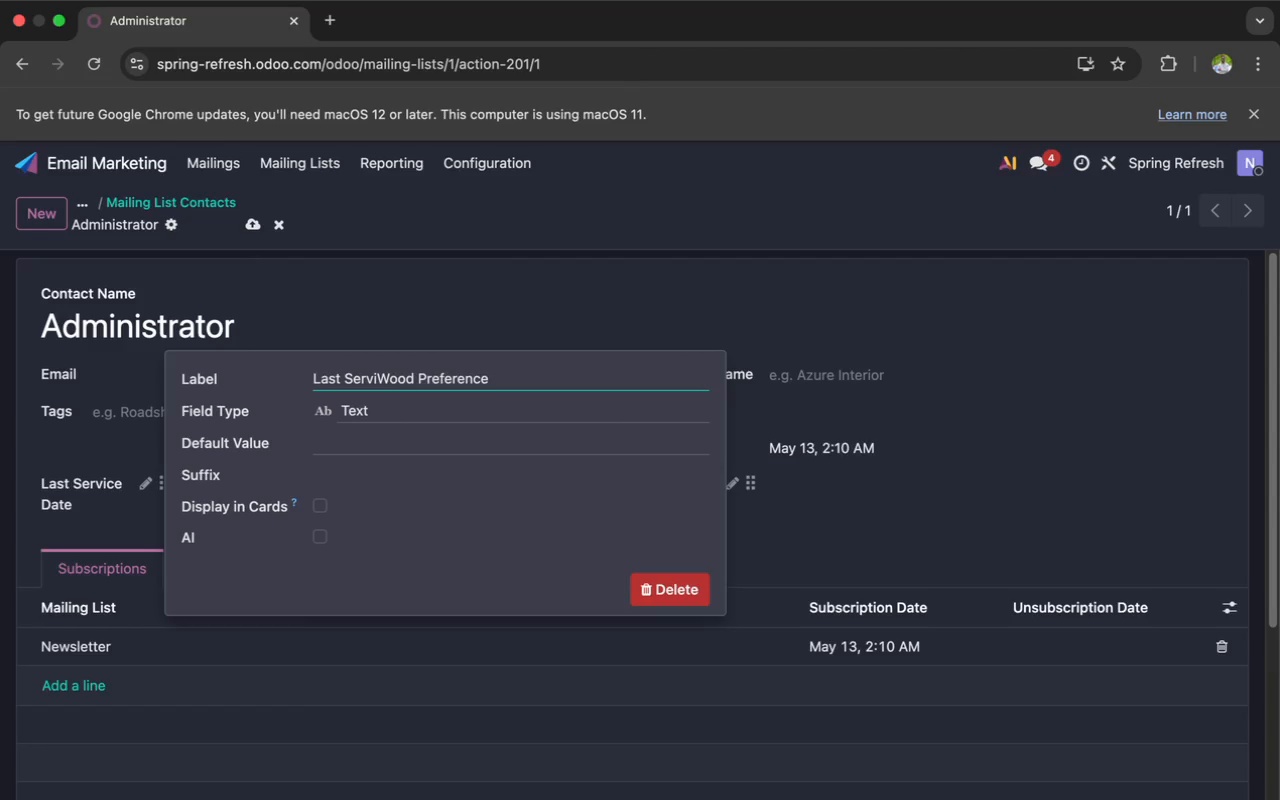 
key(Backspace)
 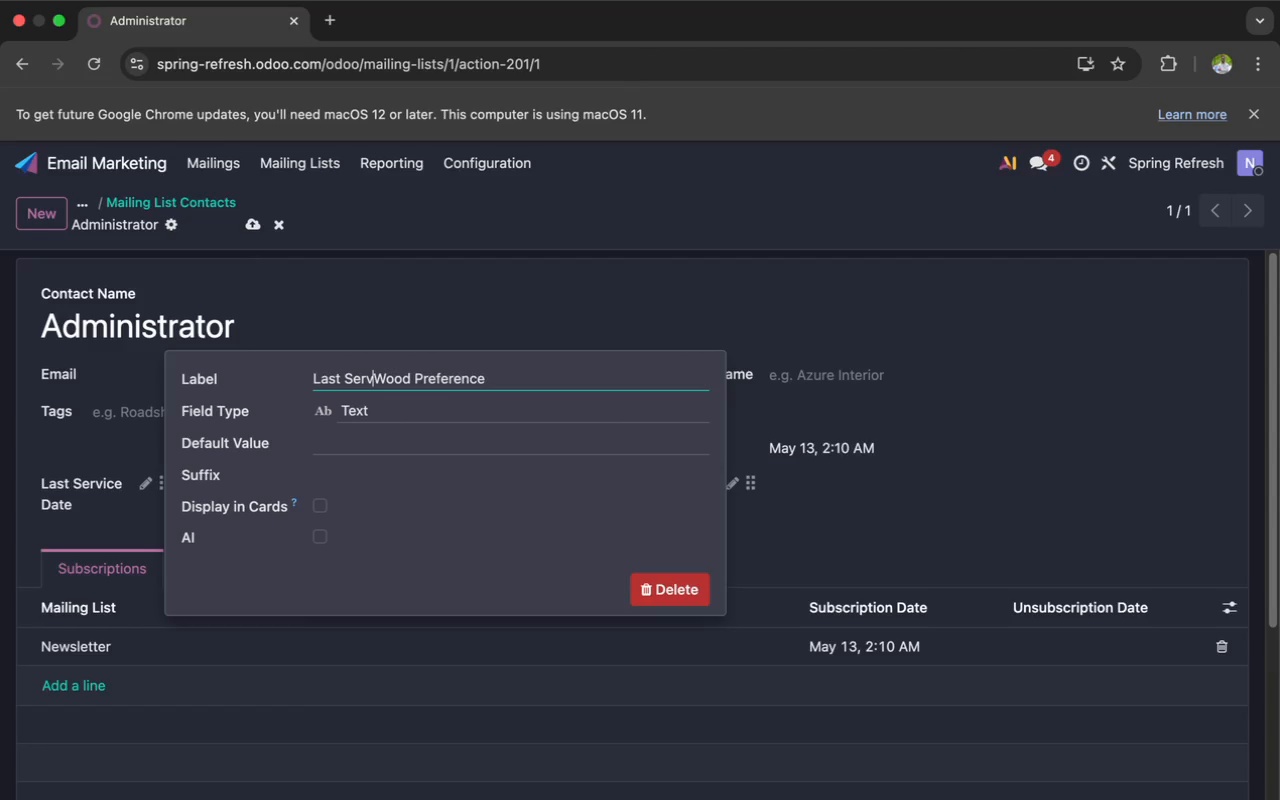 
key(Backspace)
 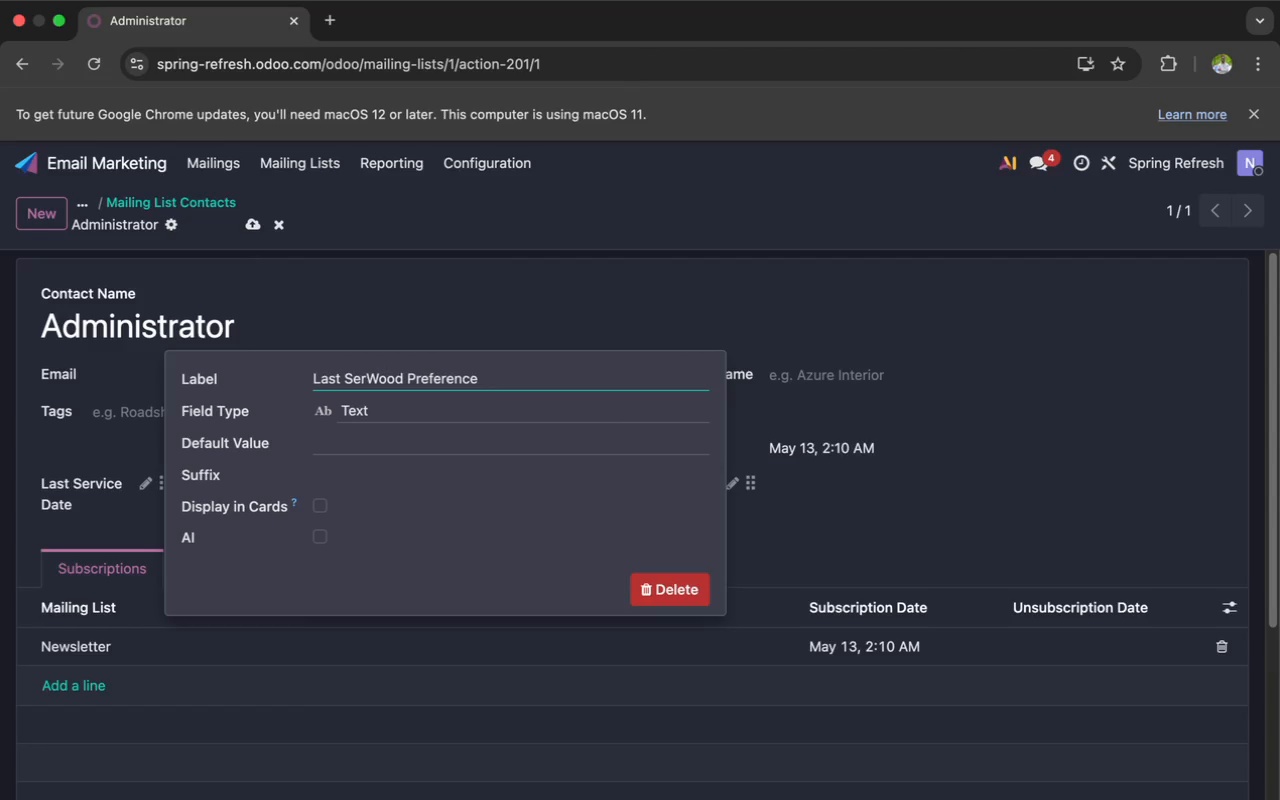 
key(Backspace)
 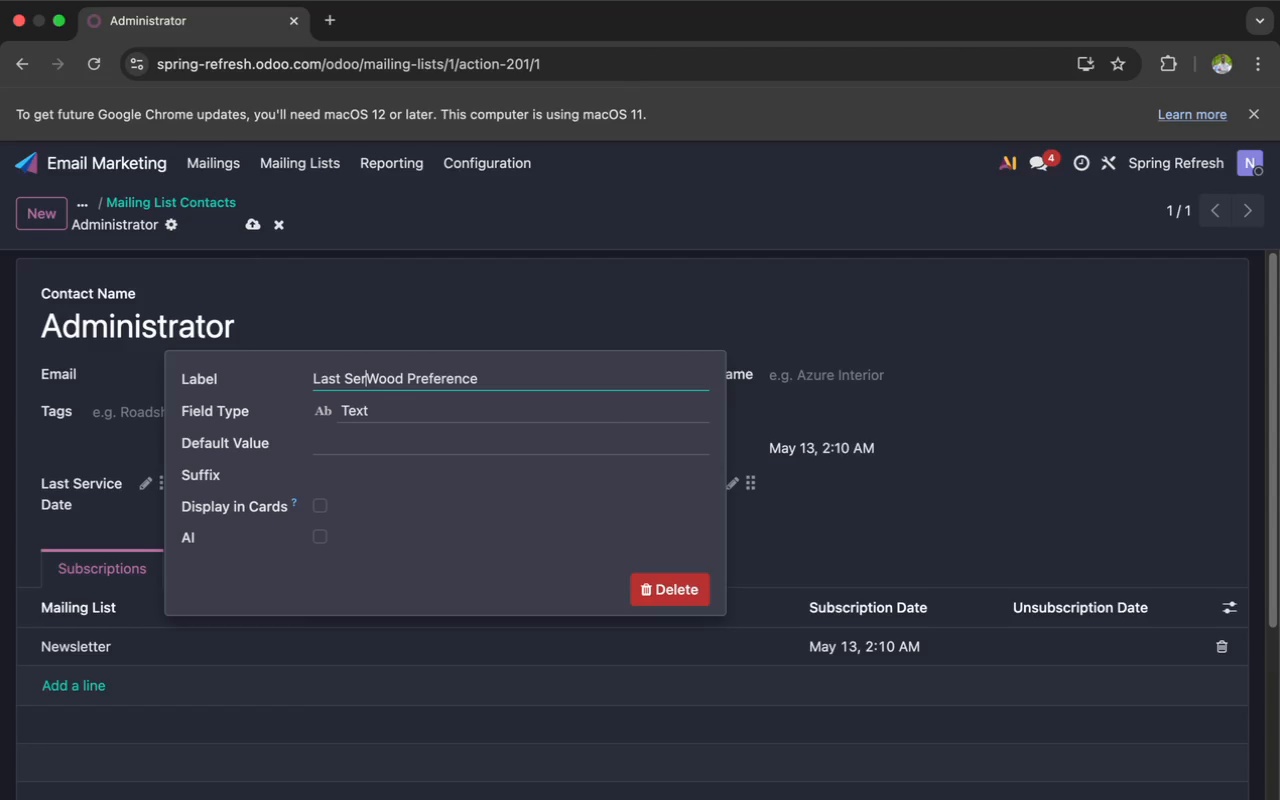 
hold_key(key=Backspace, duration=1.5)
 